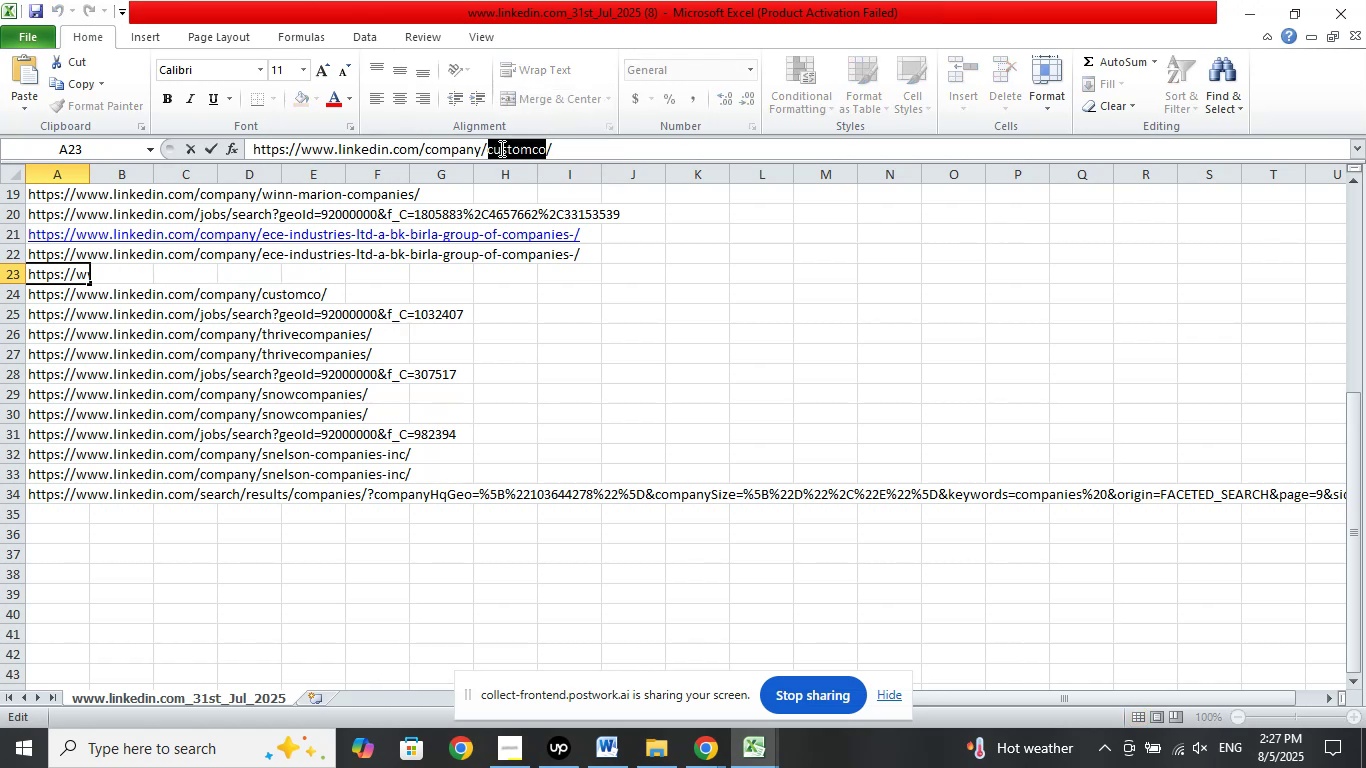 
right_click([500, 148])
 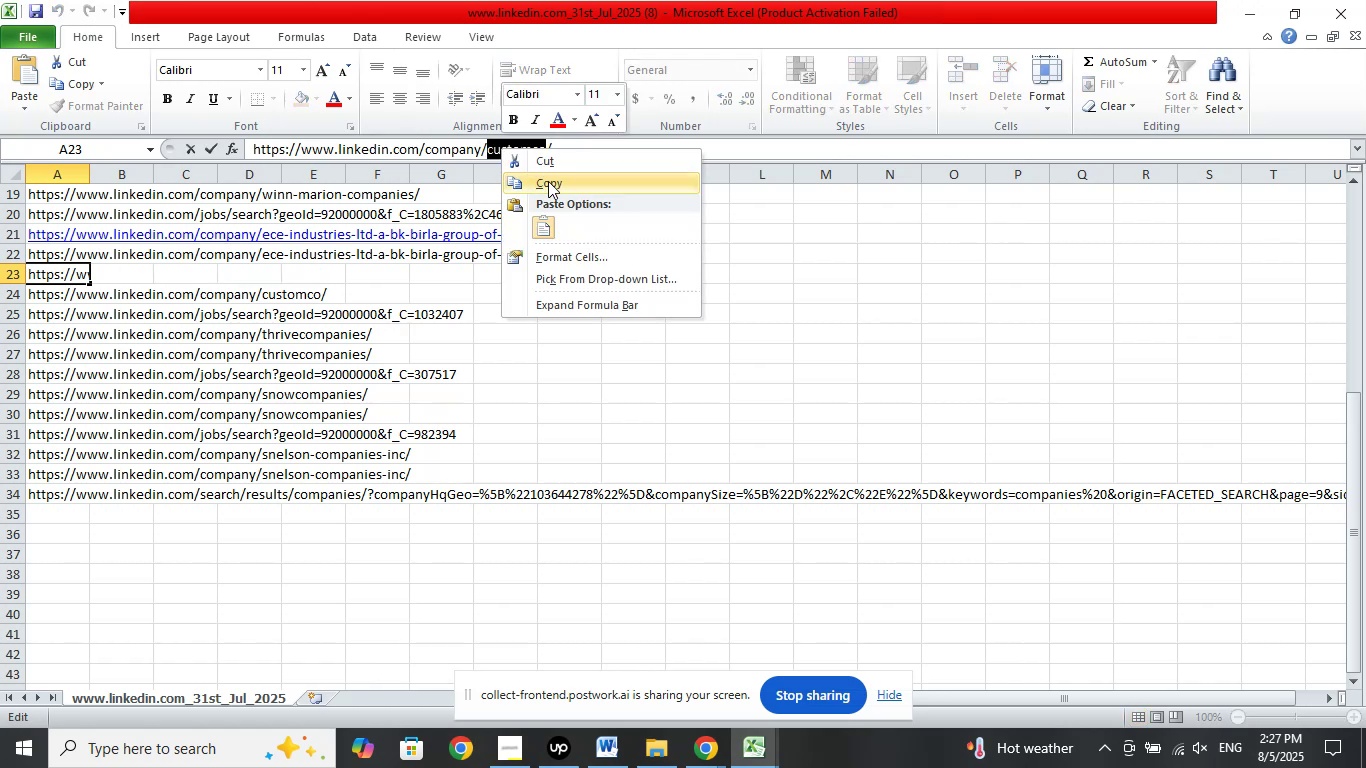 
left_click([548, 181])
 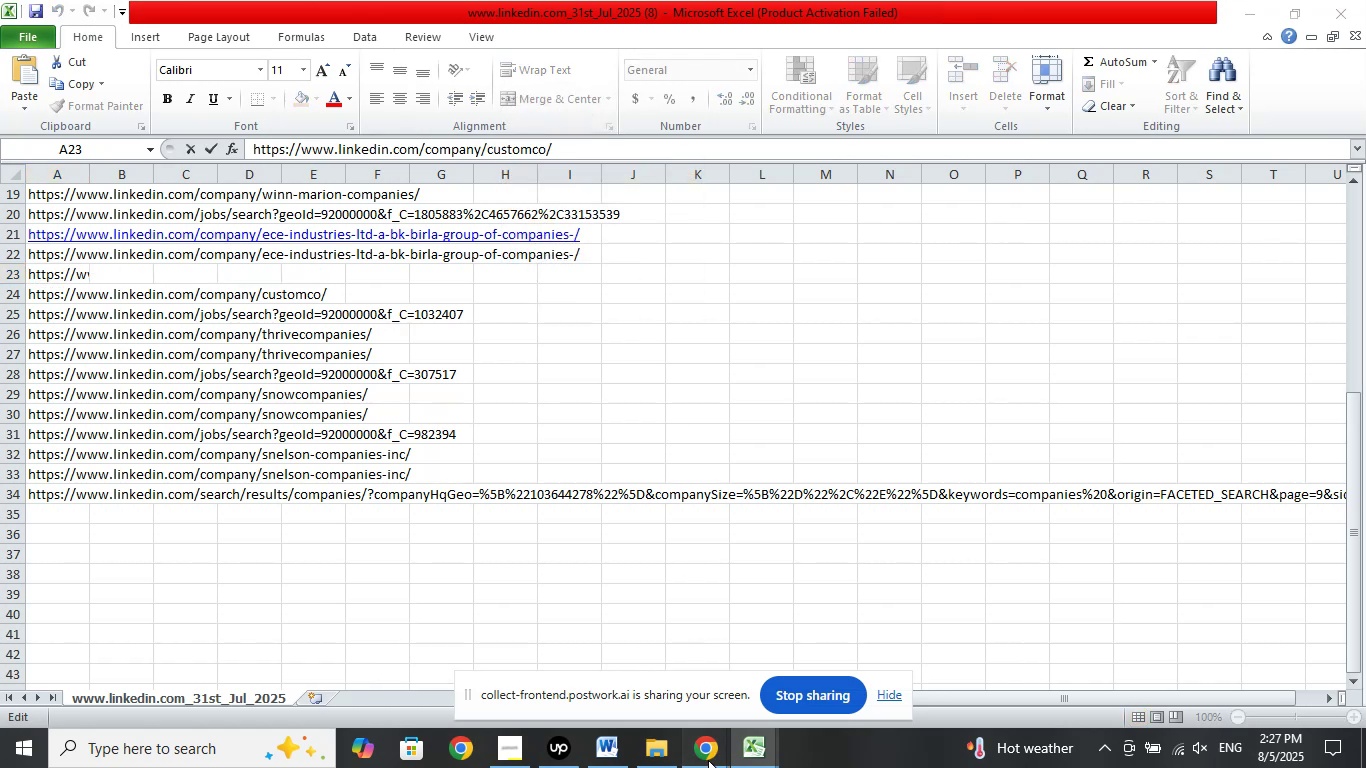 
double_click([630, 689])
 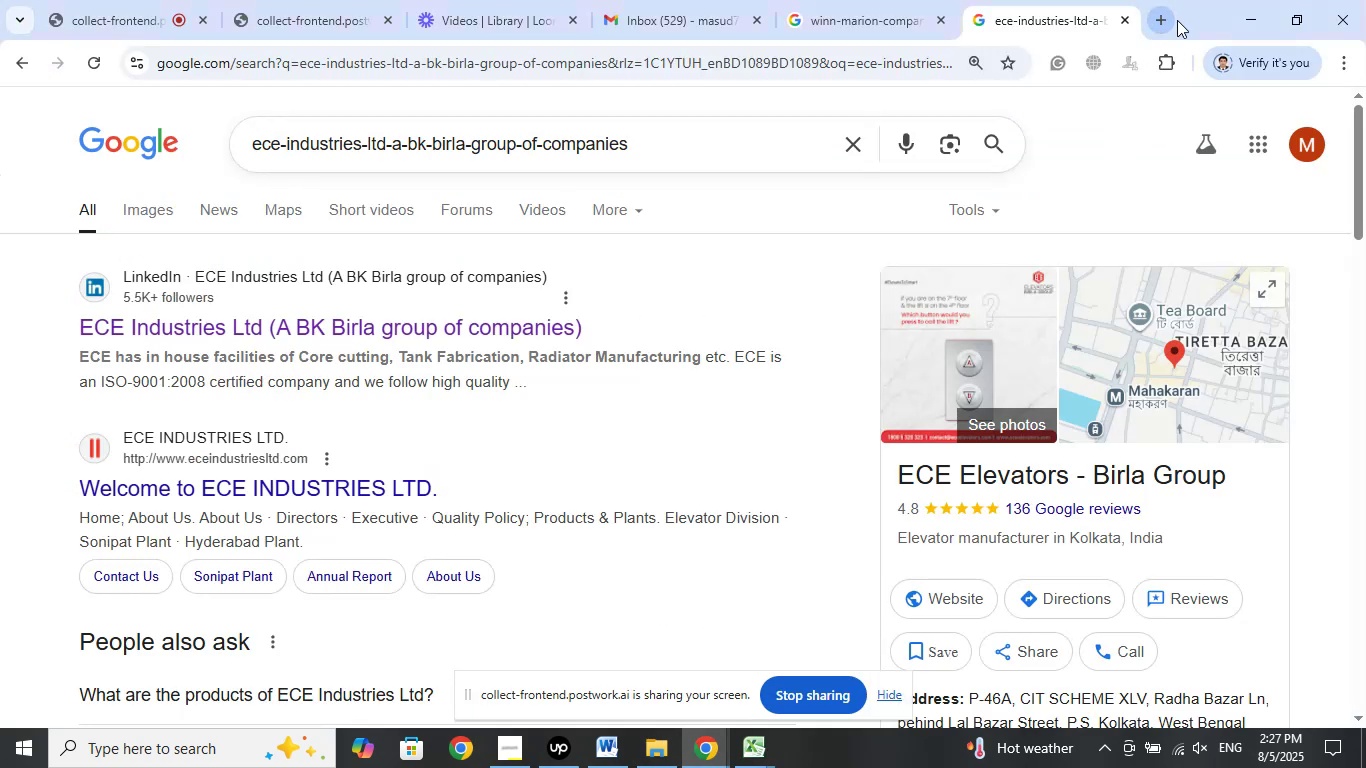 
left_click([1163, 23])
 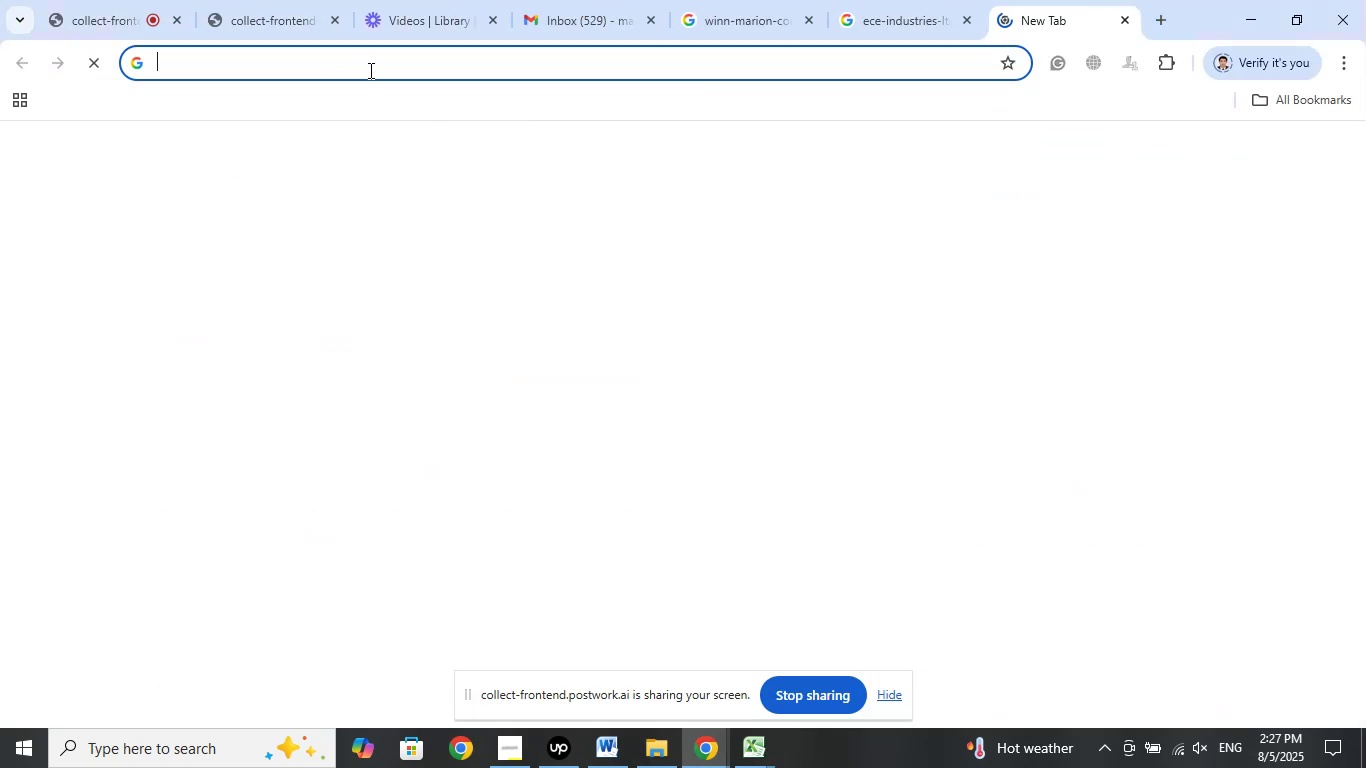 
right_click([369, 66])
 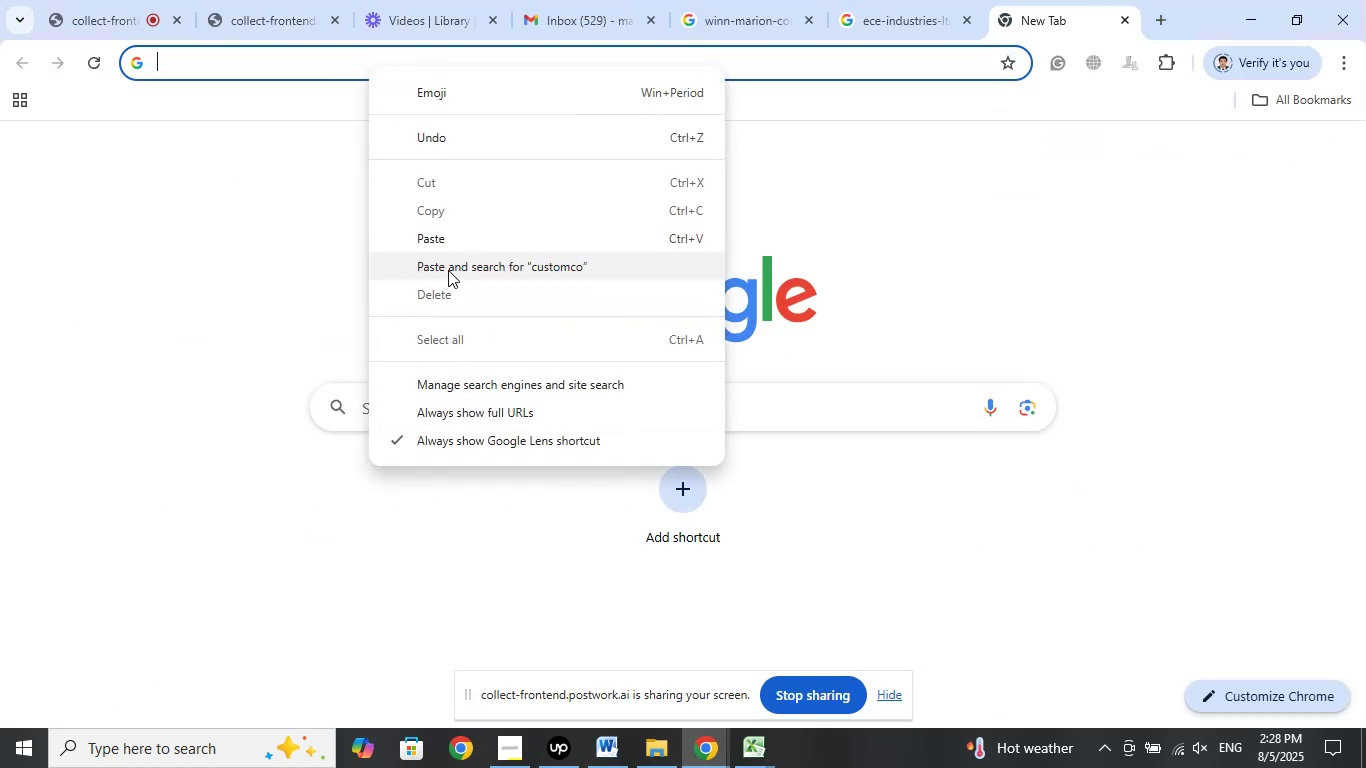 
left_click([450, 267])
 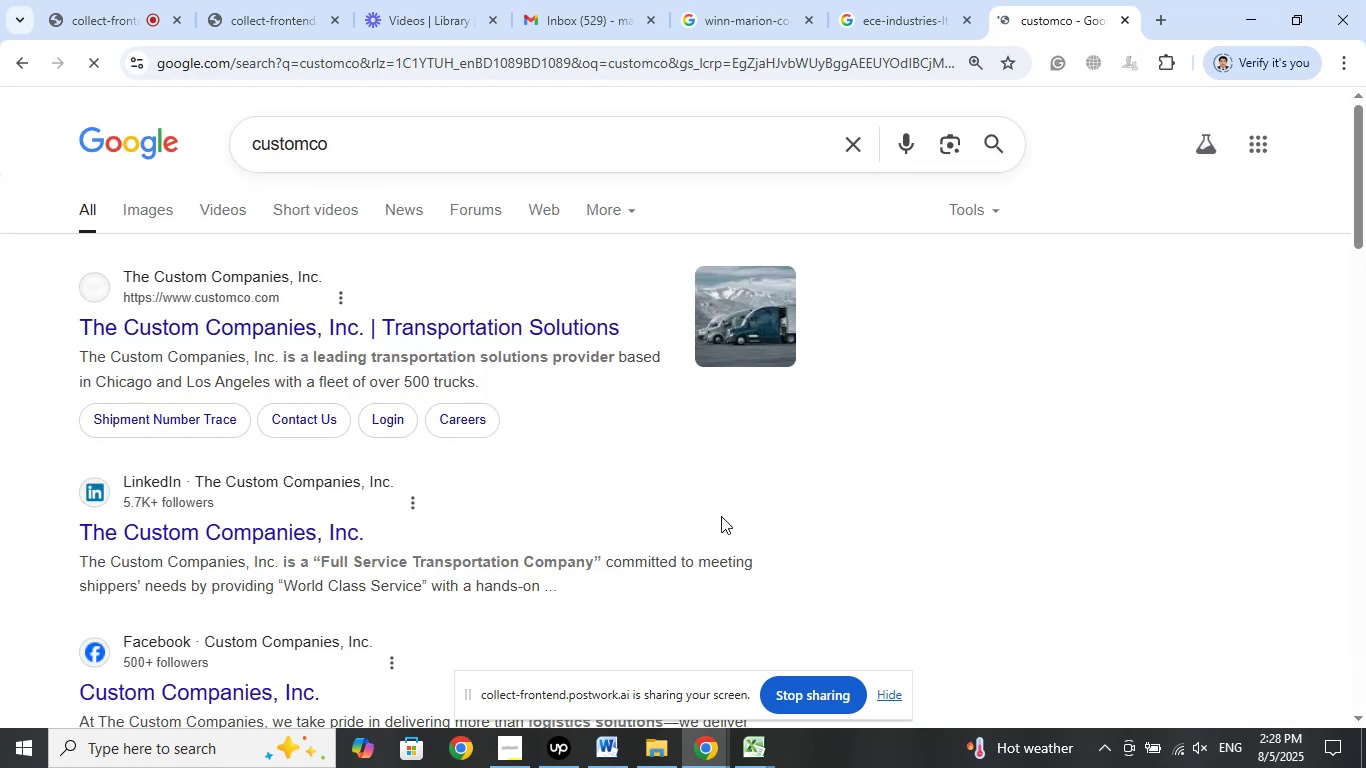 
wait(5.58)
 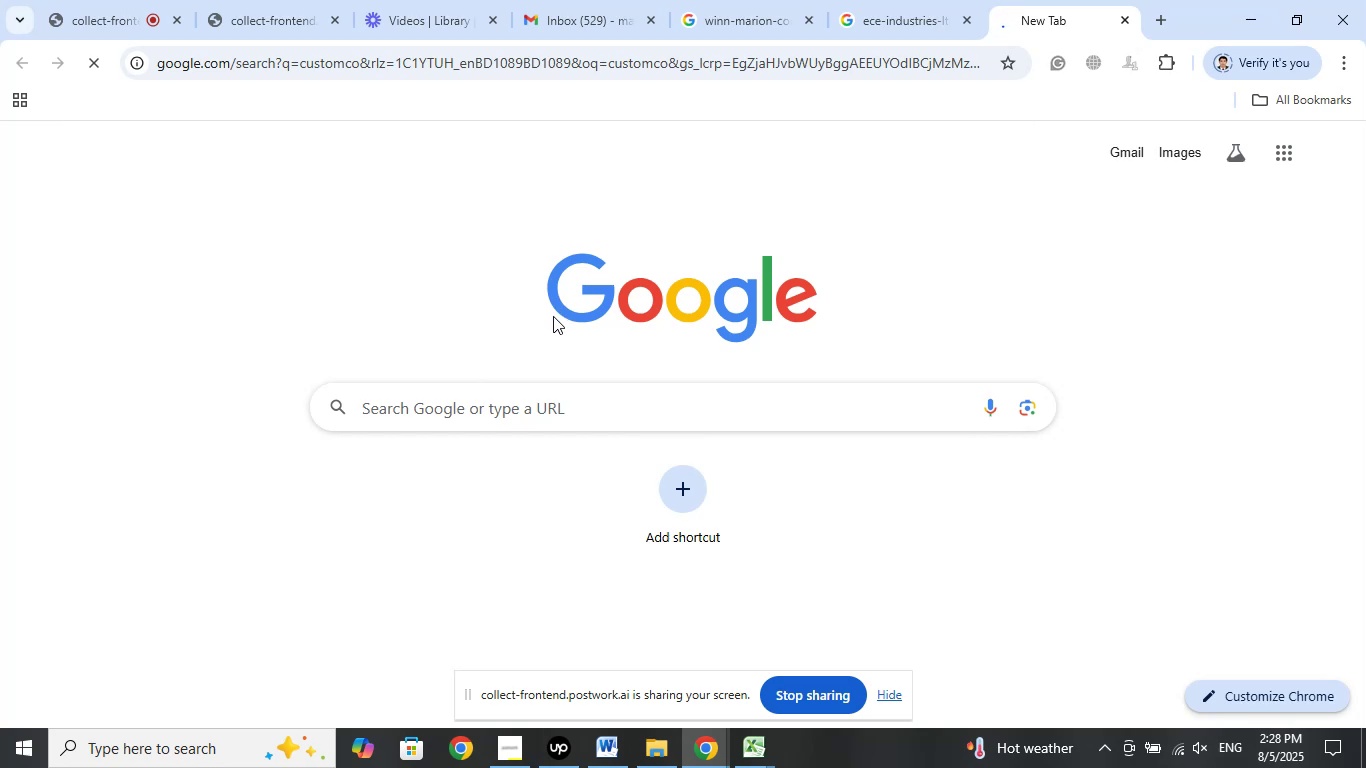 
scroll: coordinate [721, 517], scroll_direction: down, amount: 2.0
 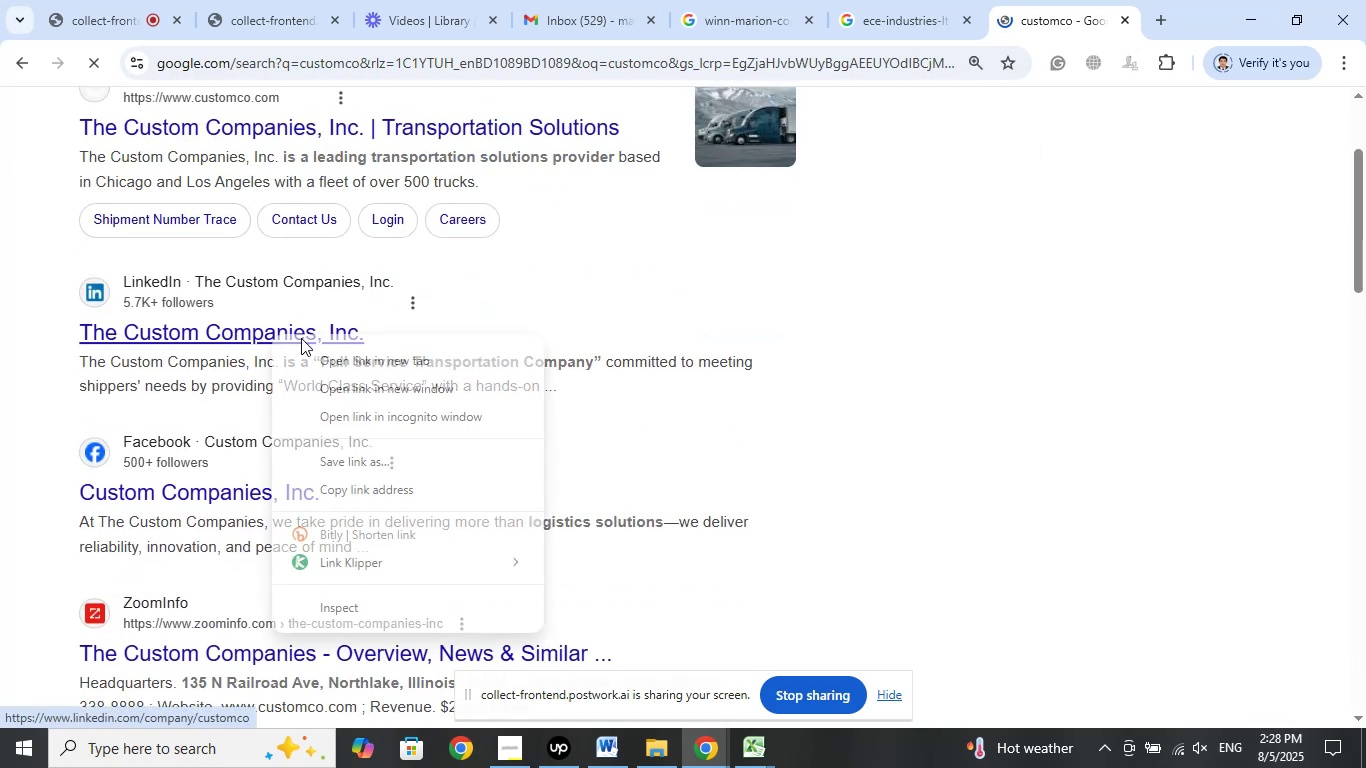 
left_click([365, 366])
 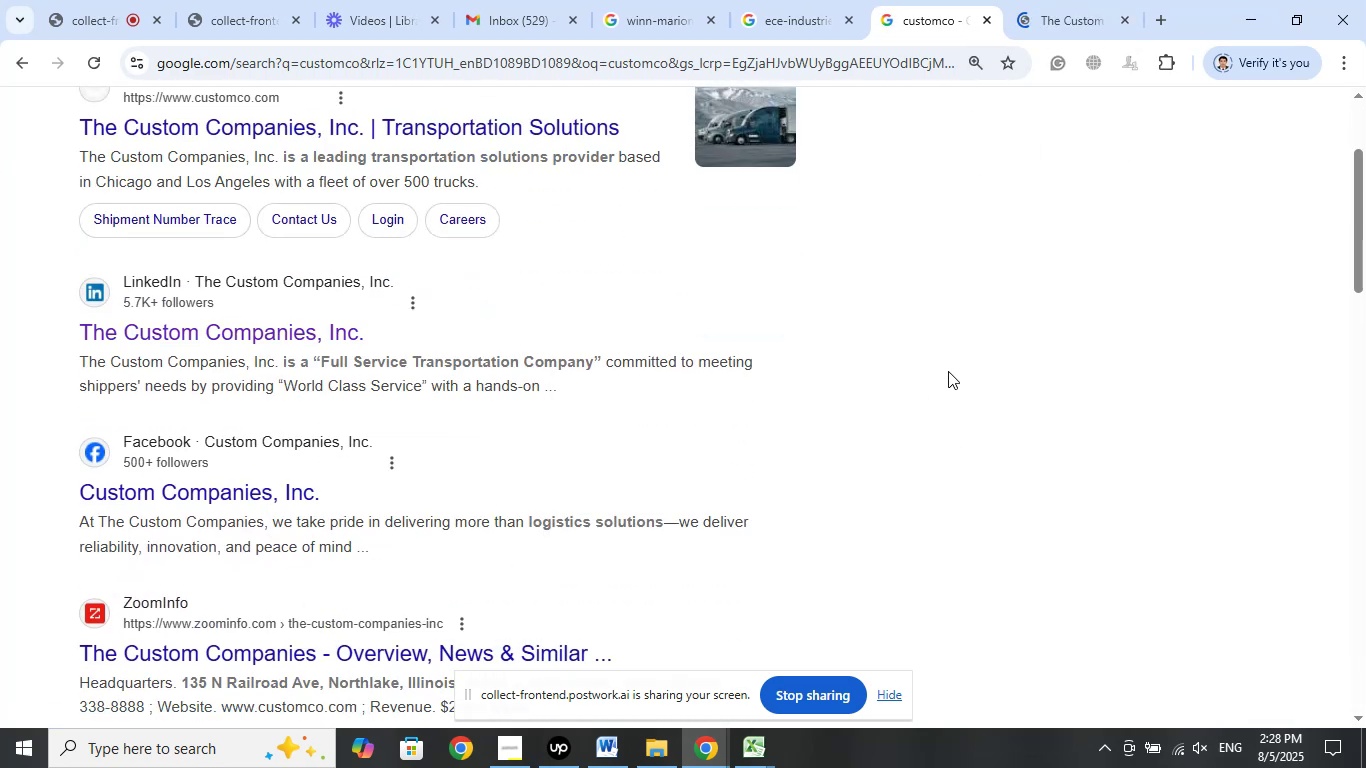 
scroll: coordinate [952, 385], scroll_direction: down, amount: 8.0
 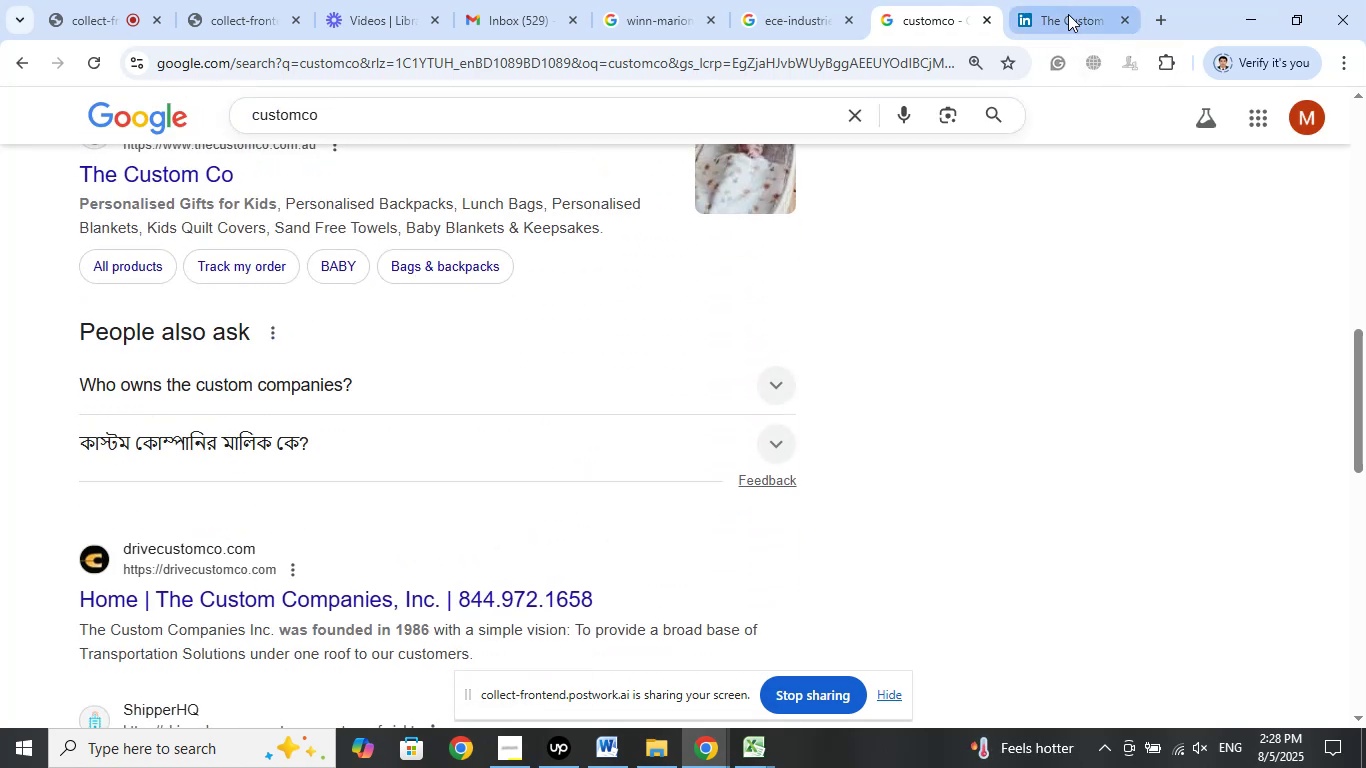 
left_click([1068, 14])
 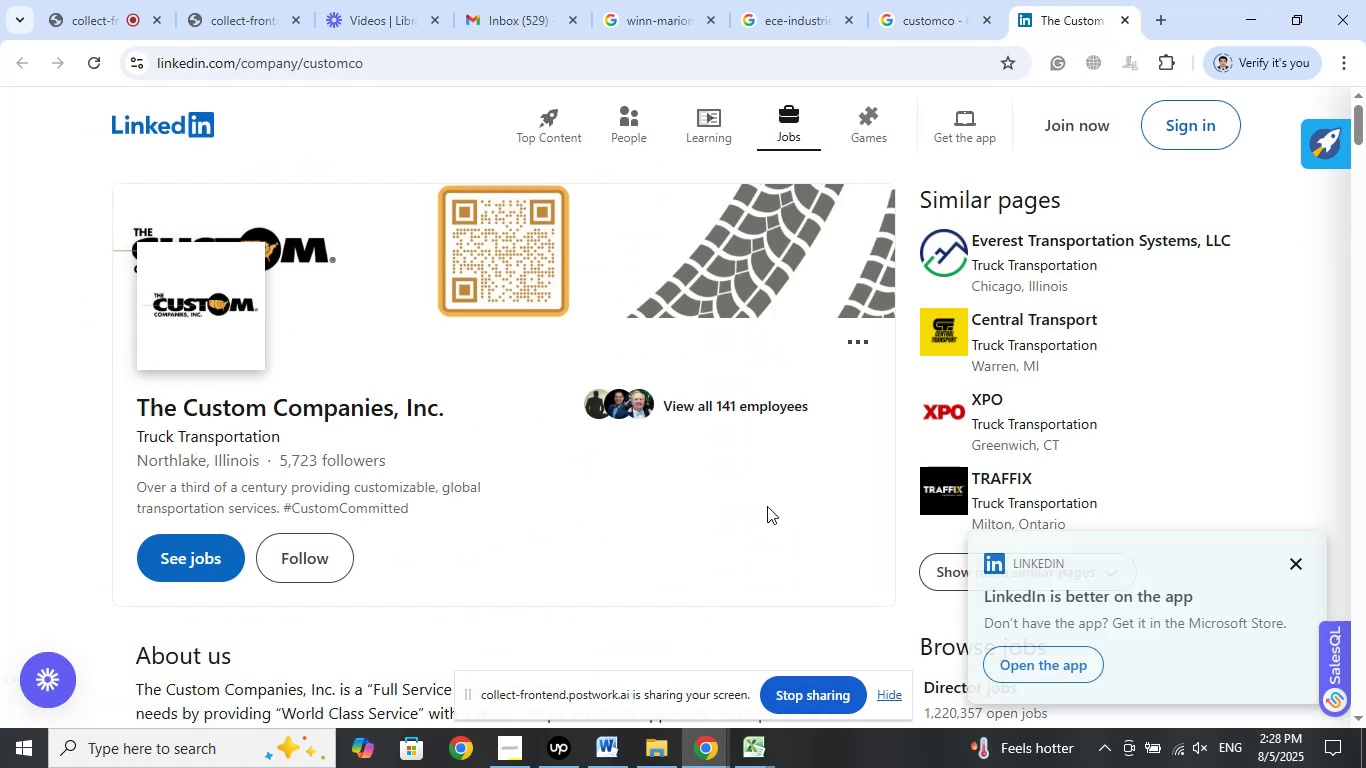 
scroll: coordinate [764, 494], scroll_direction: down, amount: 6.0
 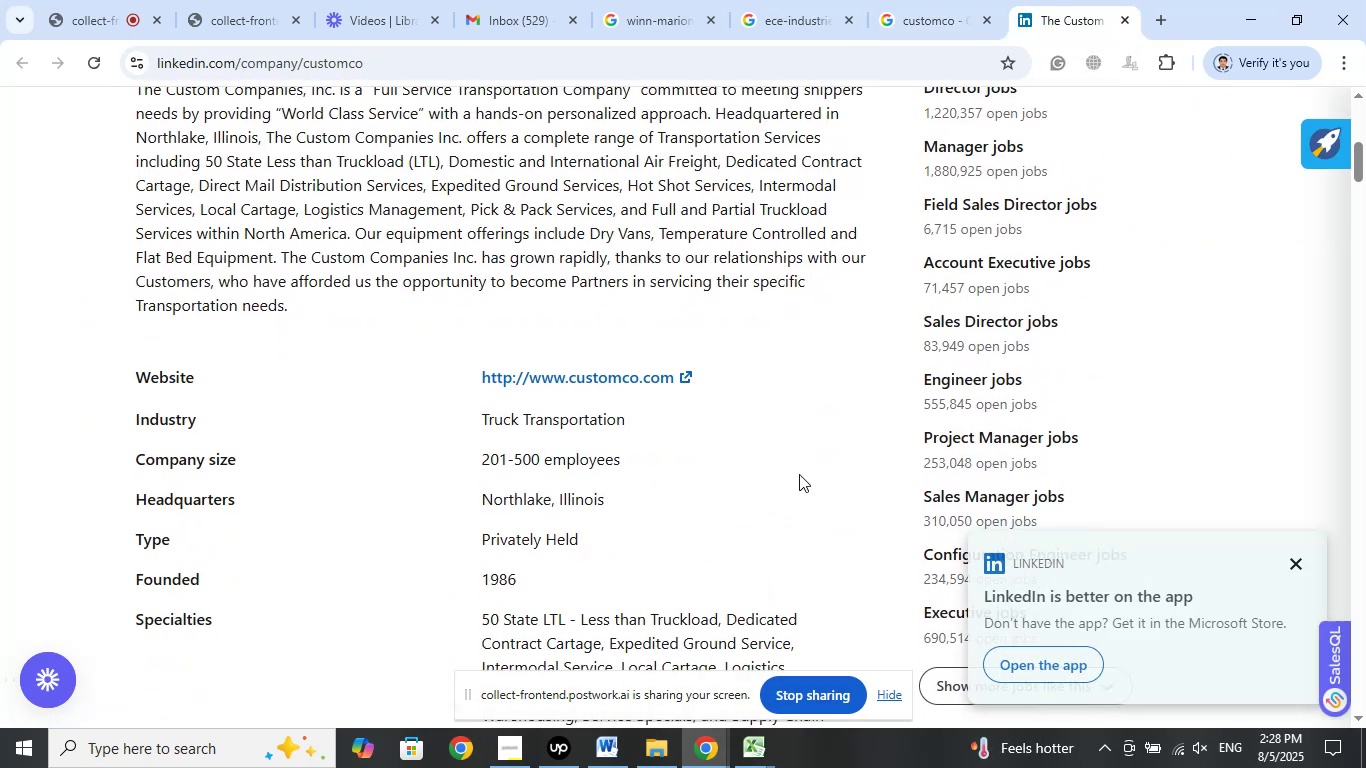 
scroll: coordinate [808, 384], scroll_direction: up, amount: 14.0
 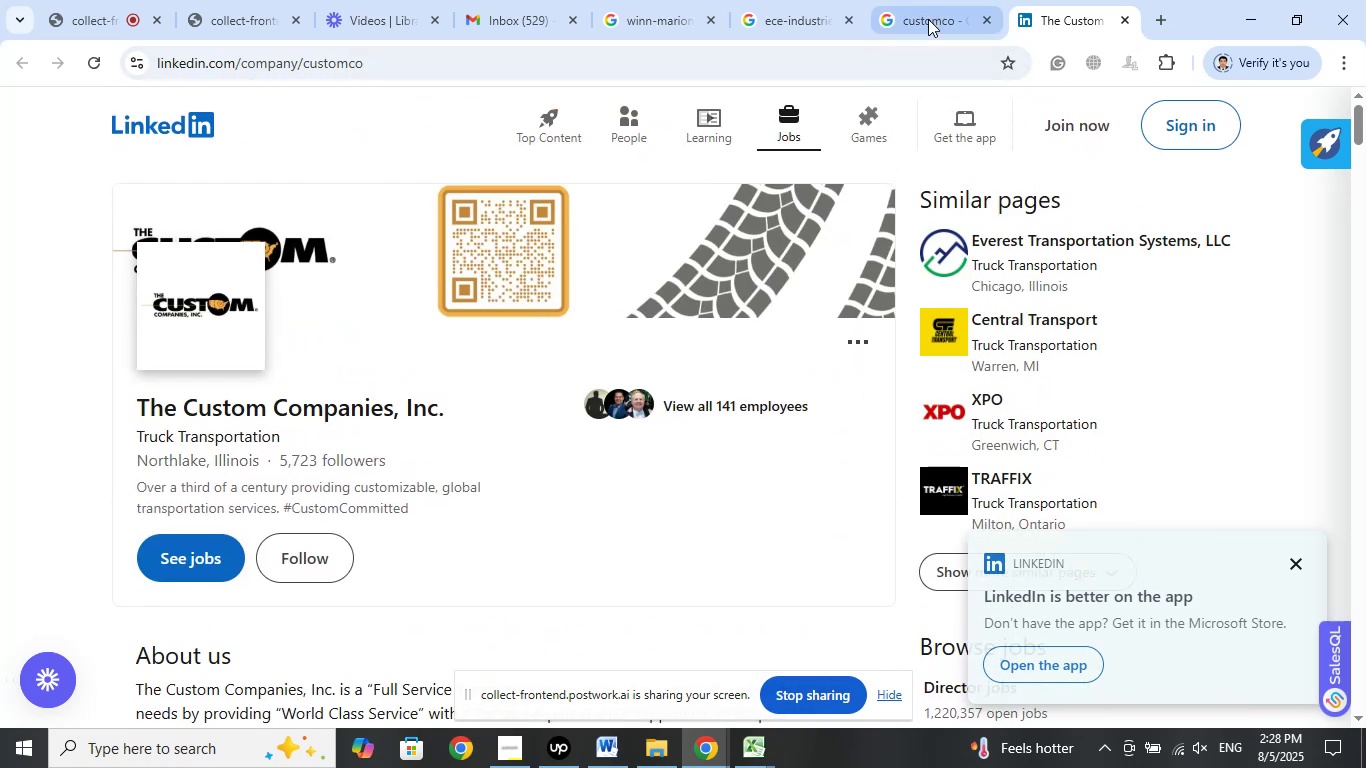 
left_click([928, 19])
 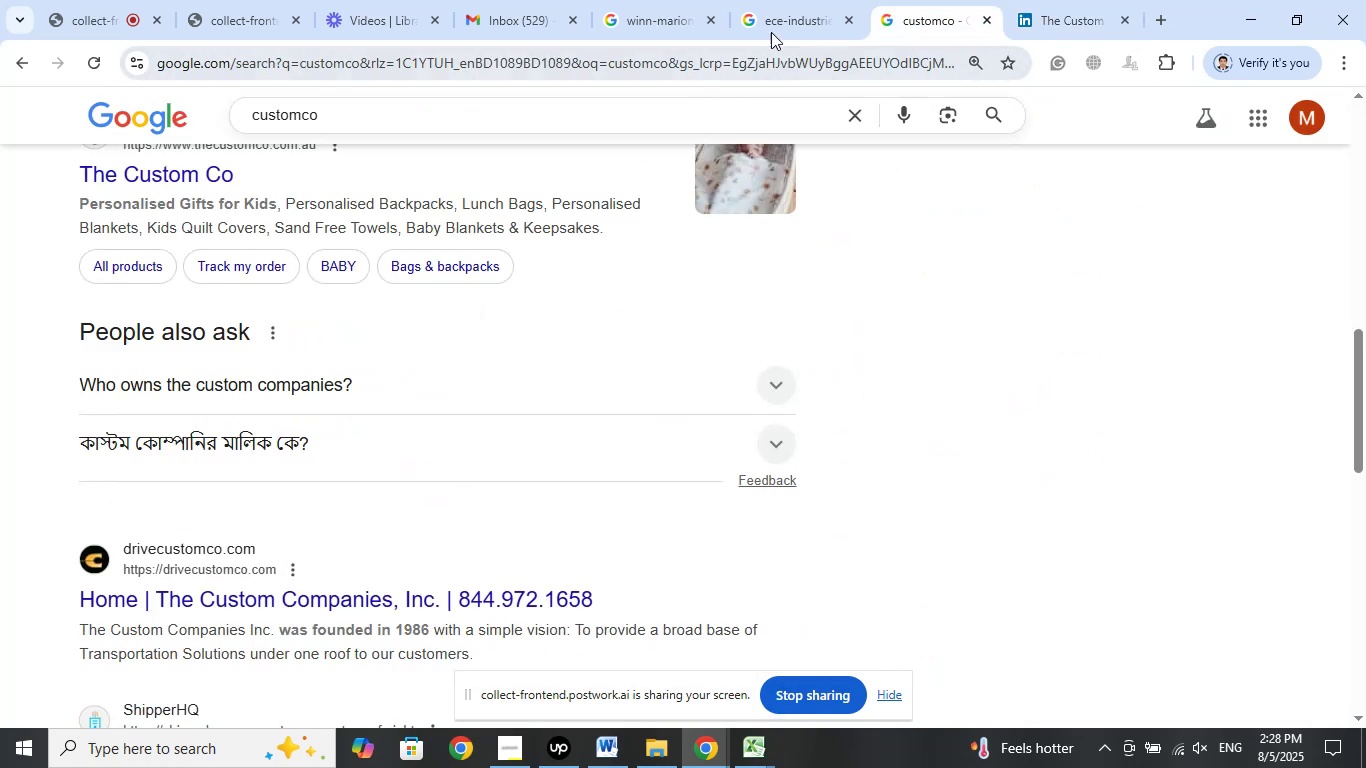 
left_click([779, 9])
 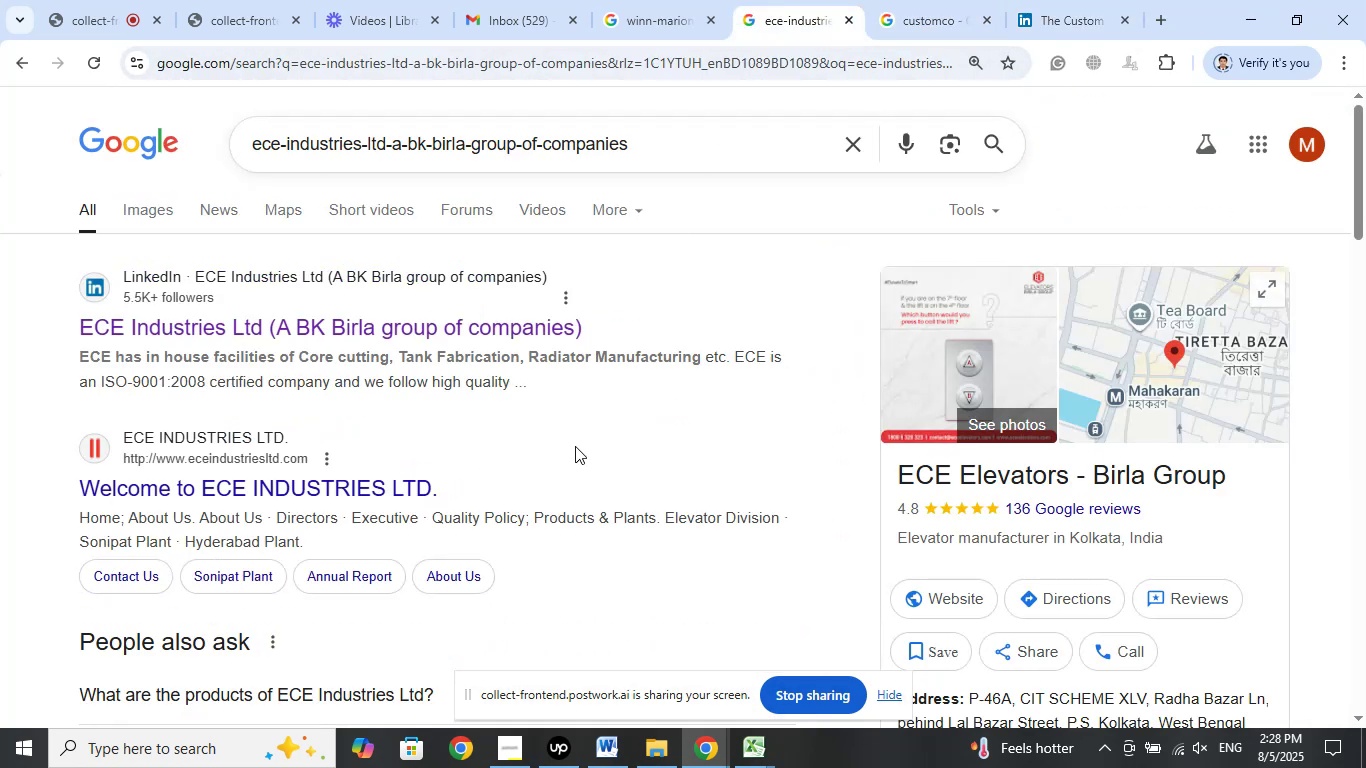 
scroll: coordinate [575, 446], scroll_direction: up, amount: 2.0
 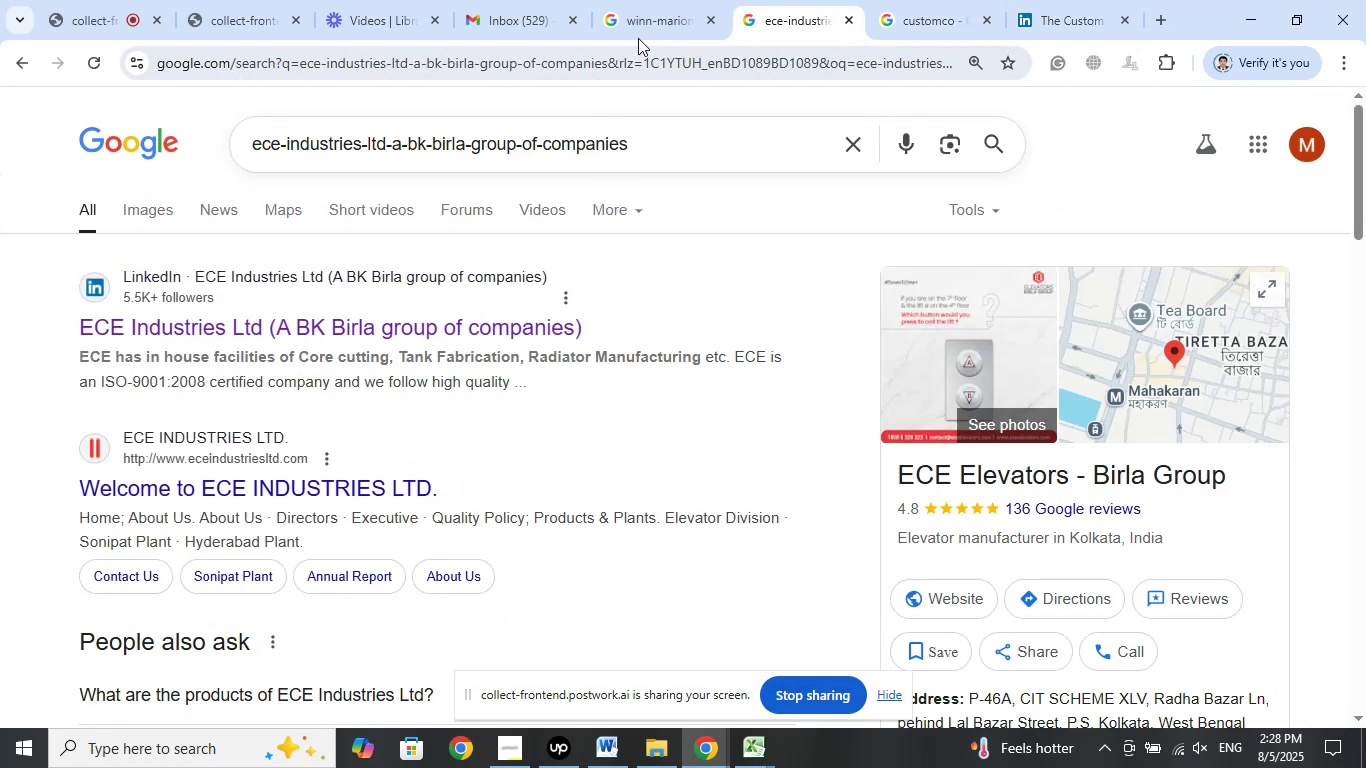 
left_click([659, 23])
 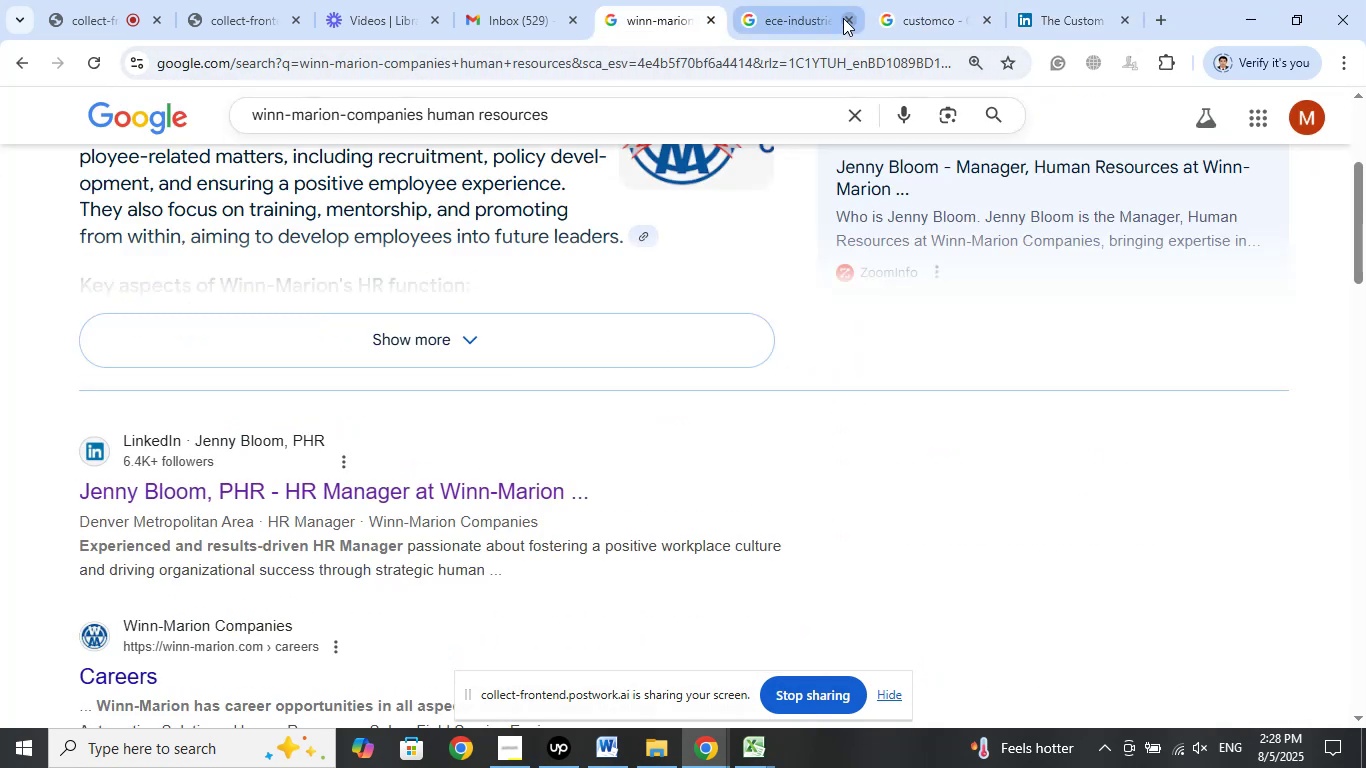 
left_click([850, 18])
 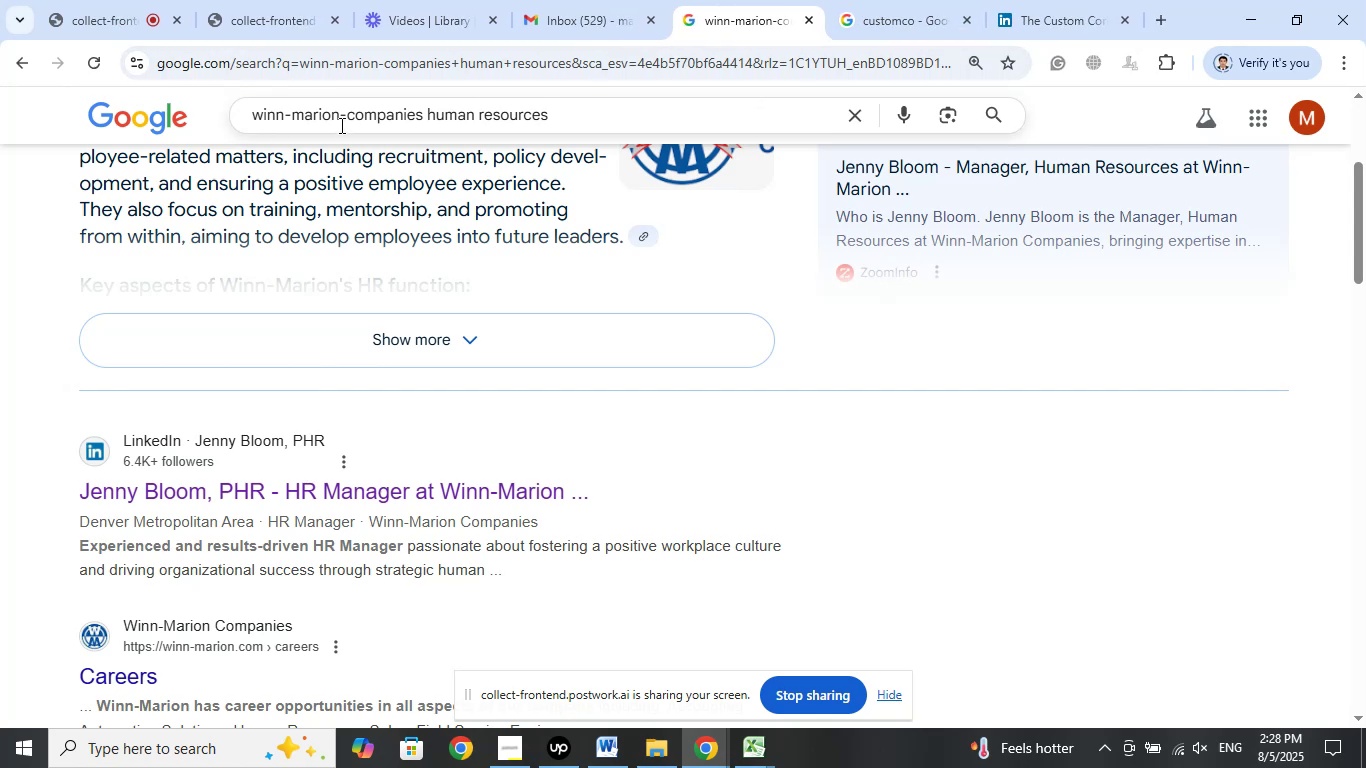 
left_click_drag(start_coordinate=[344, 114], to_coordinate=[210, 113])
 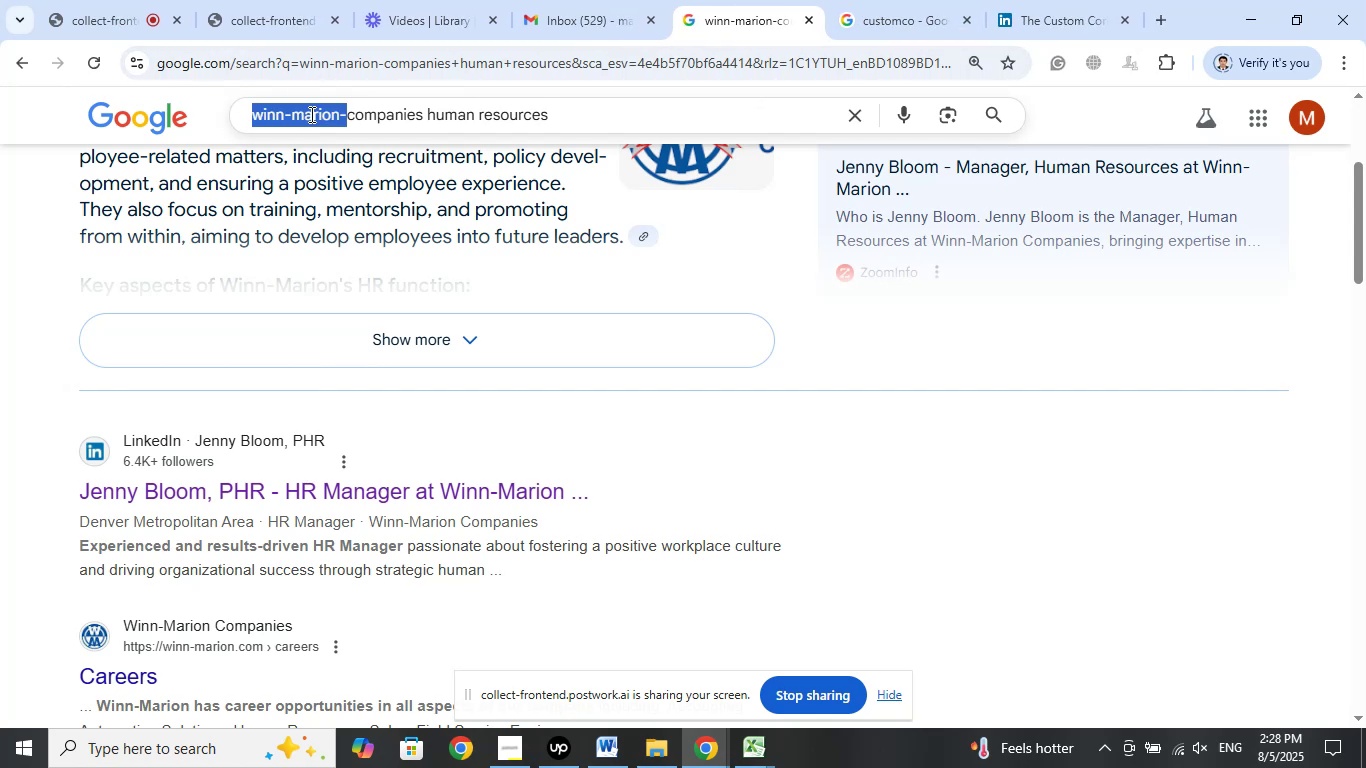 
right_click([310, 114])
 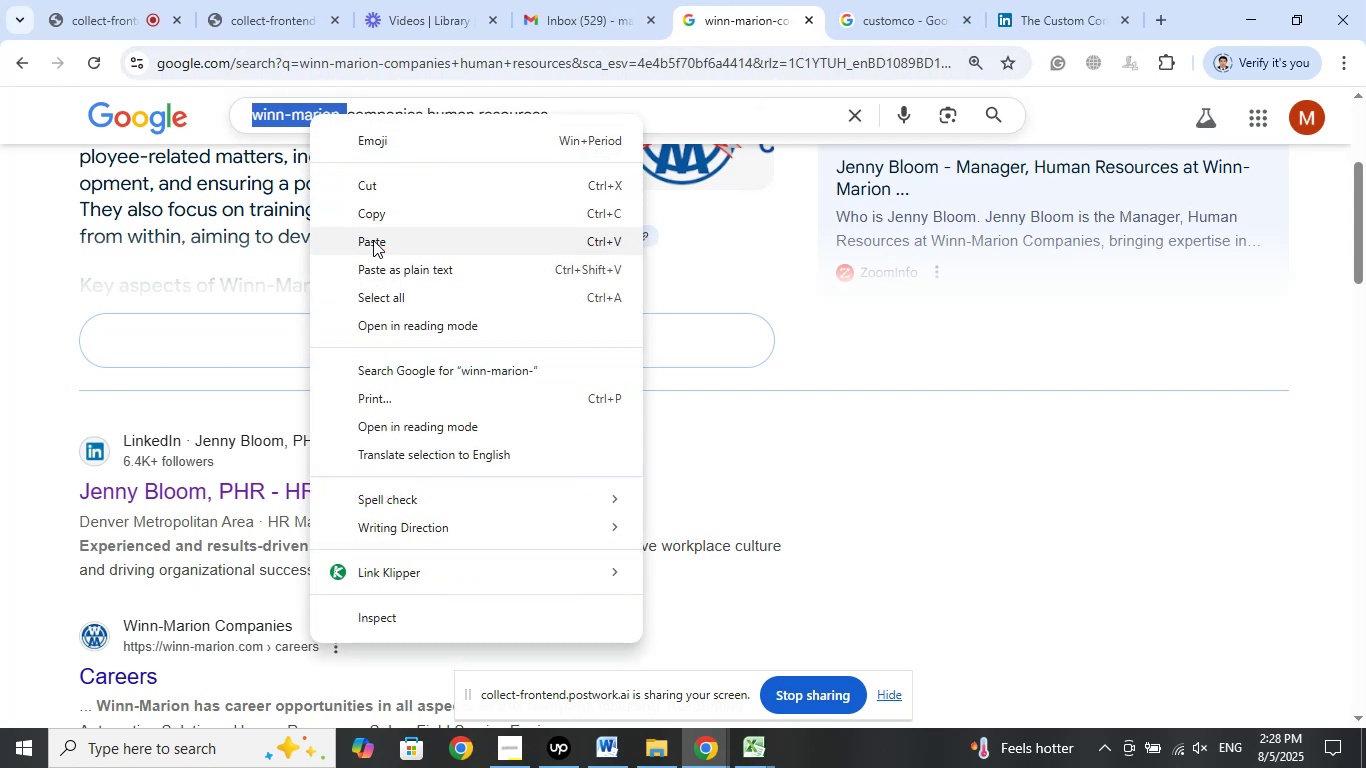 
left_click([375, 241])
 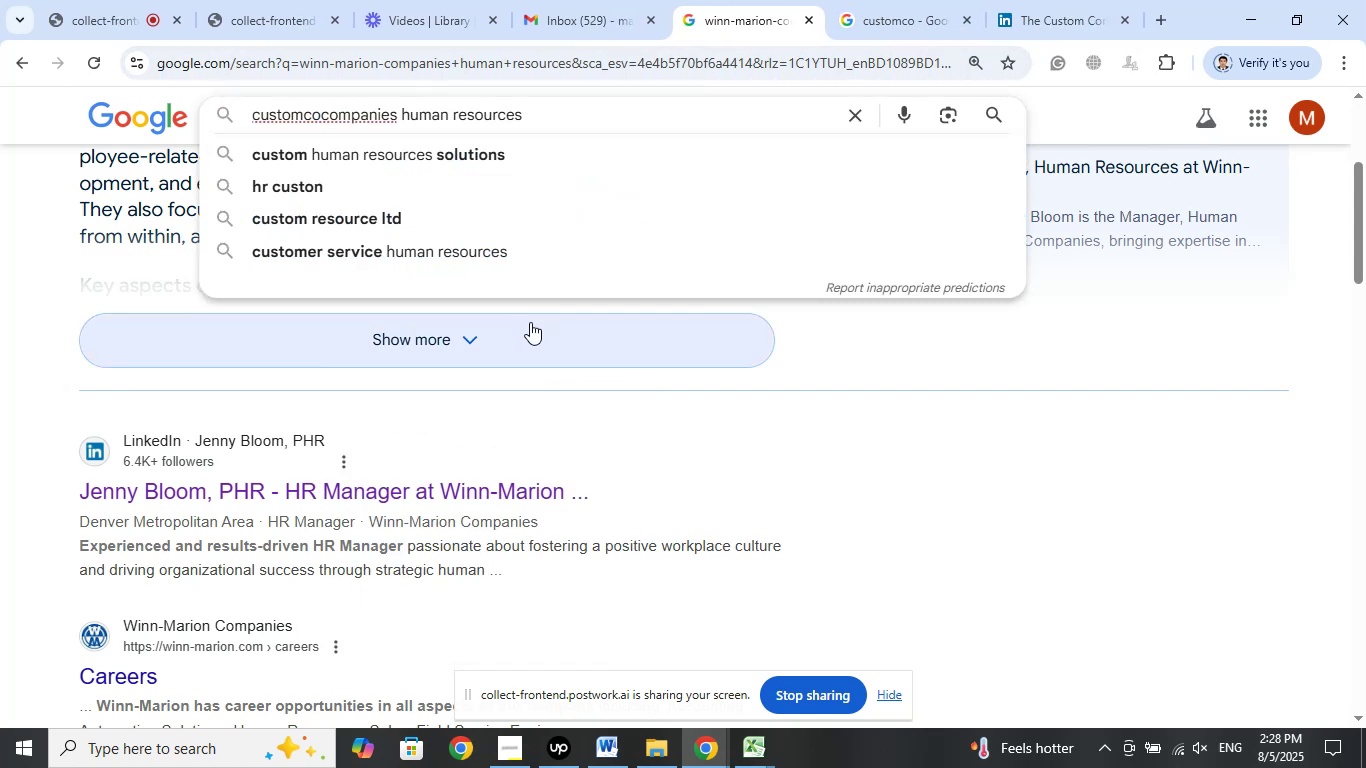 
key(Space)
 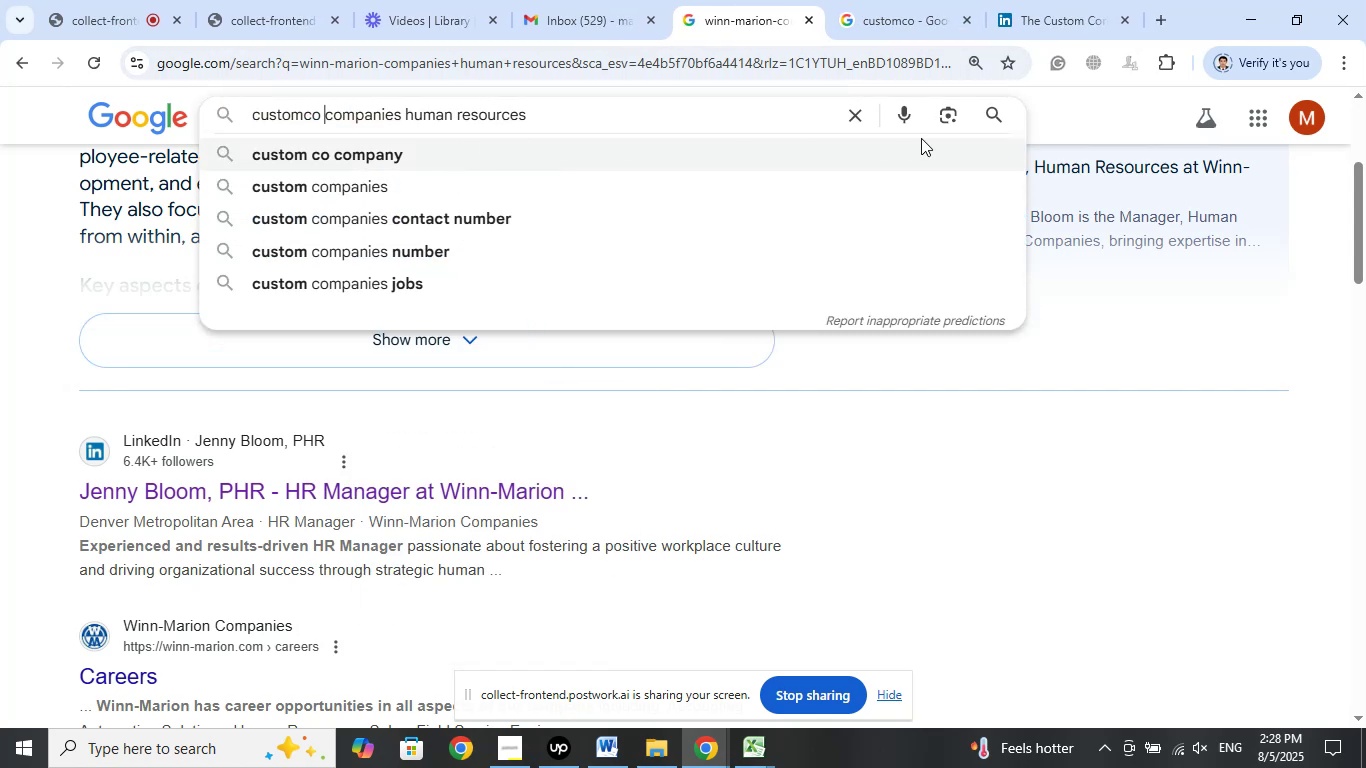 
left_click([999, 105])
 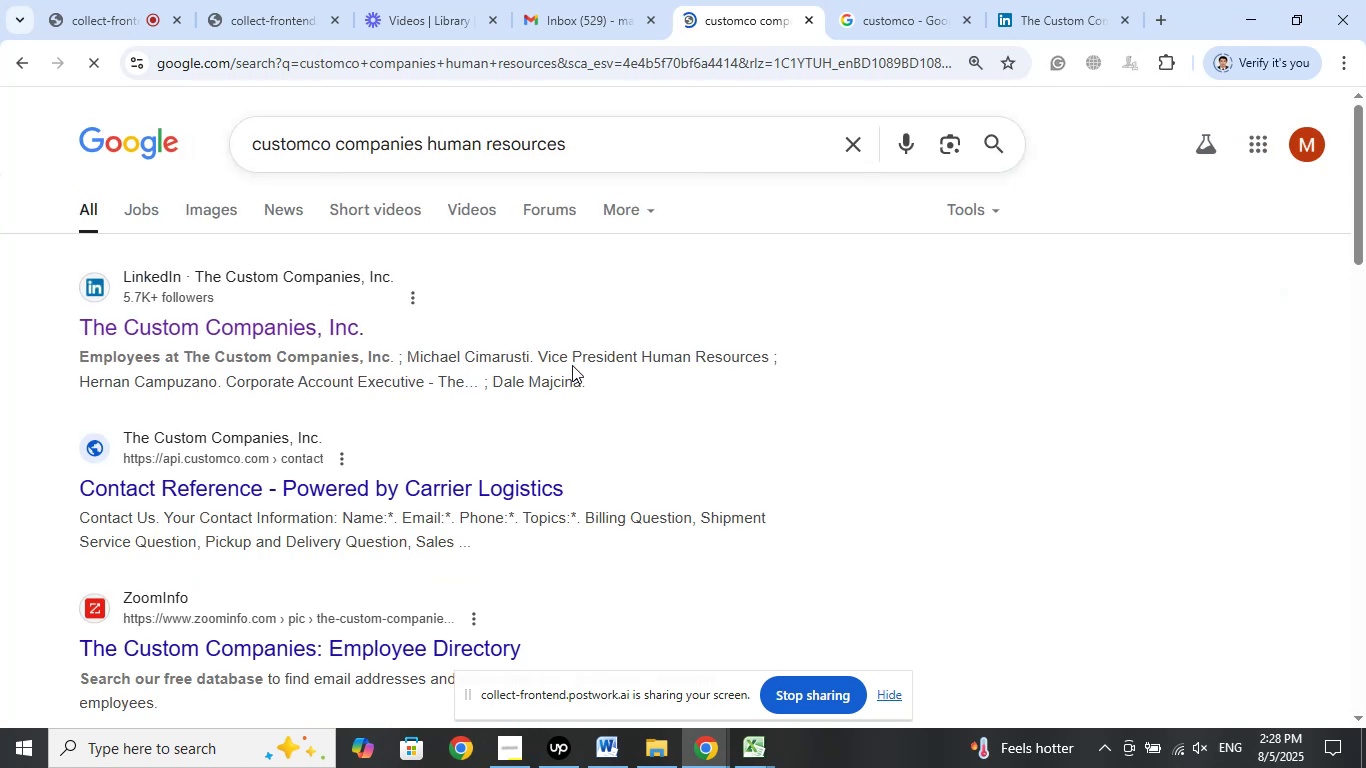 
wait(13.57)
 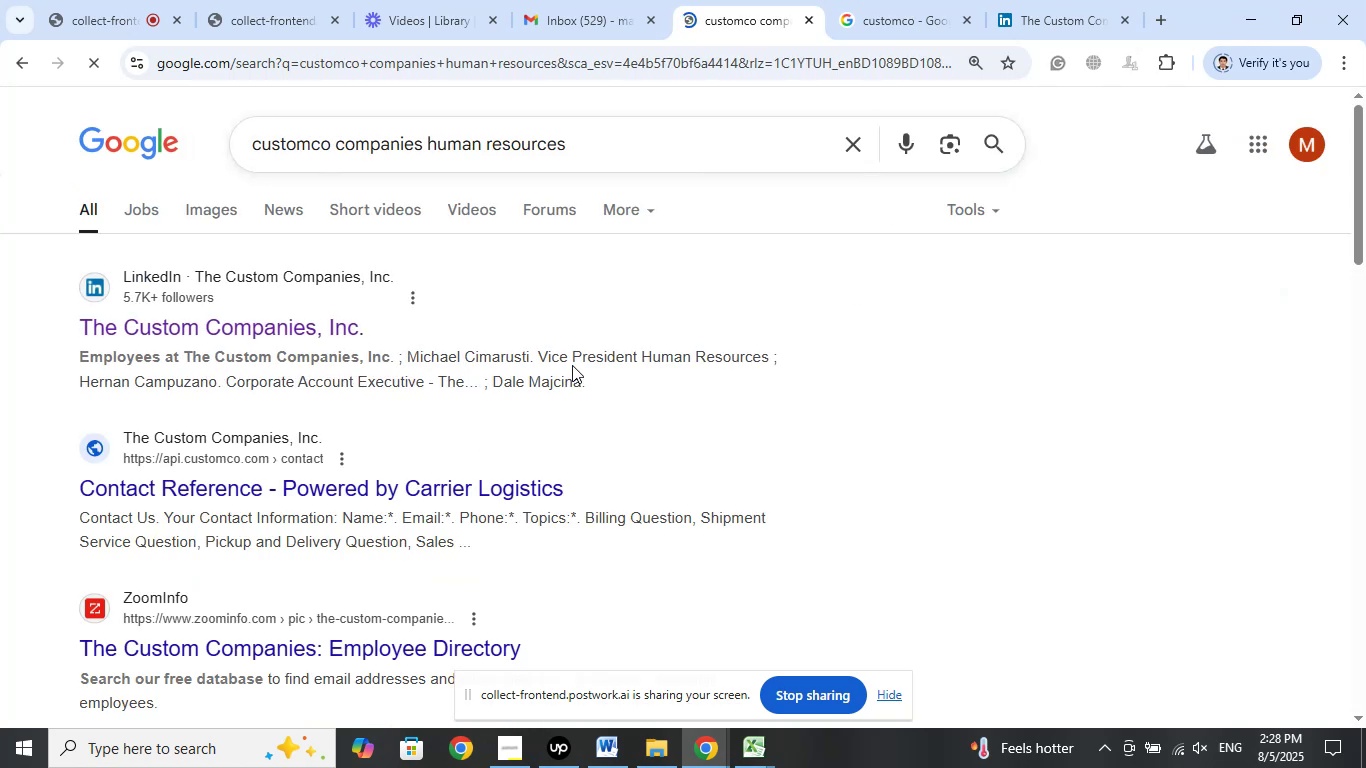 
scroll: coordinate [955, 495], scroll_direction: down, amount: 20.0
 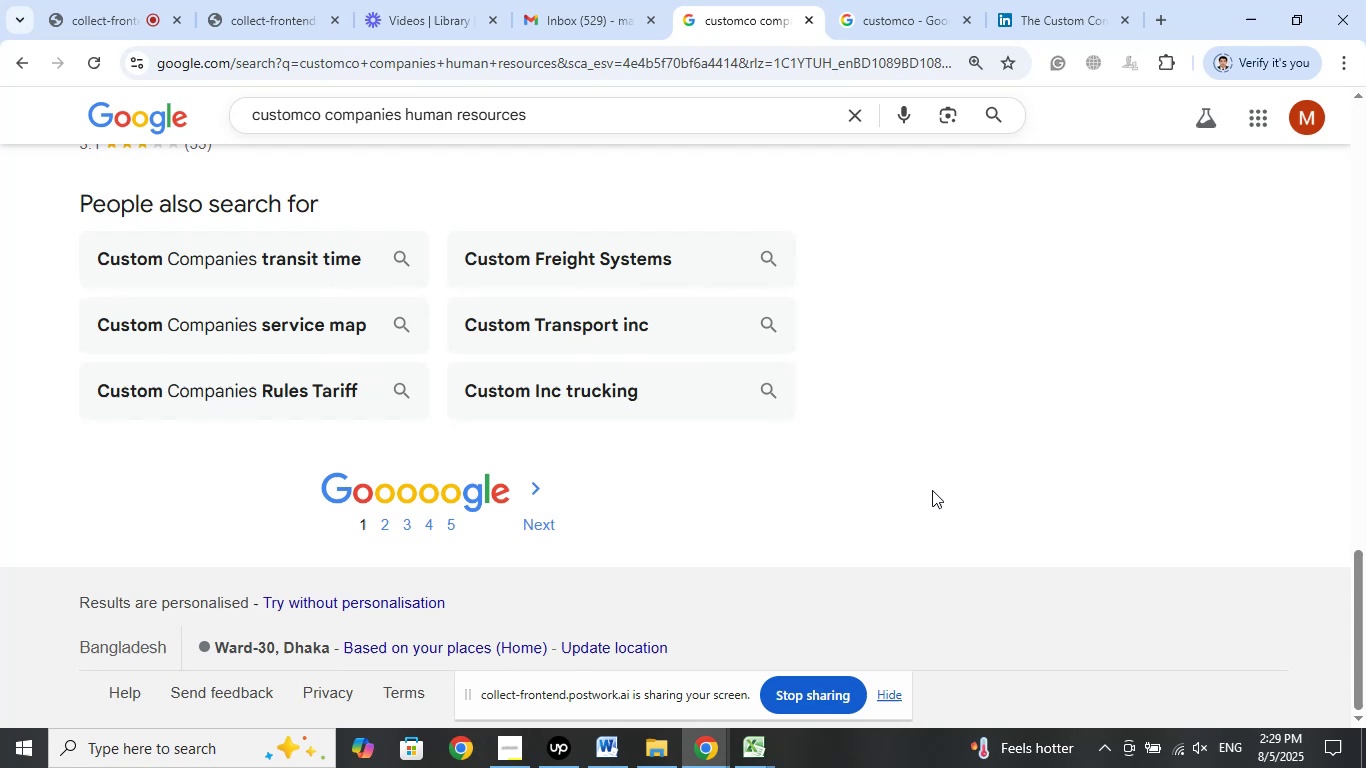 
scroll: coordinate [931, 497], scroll_direction: up, amount: 18.0
 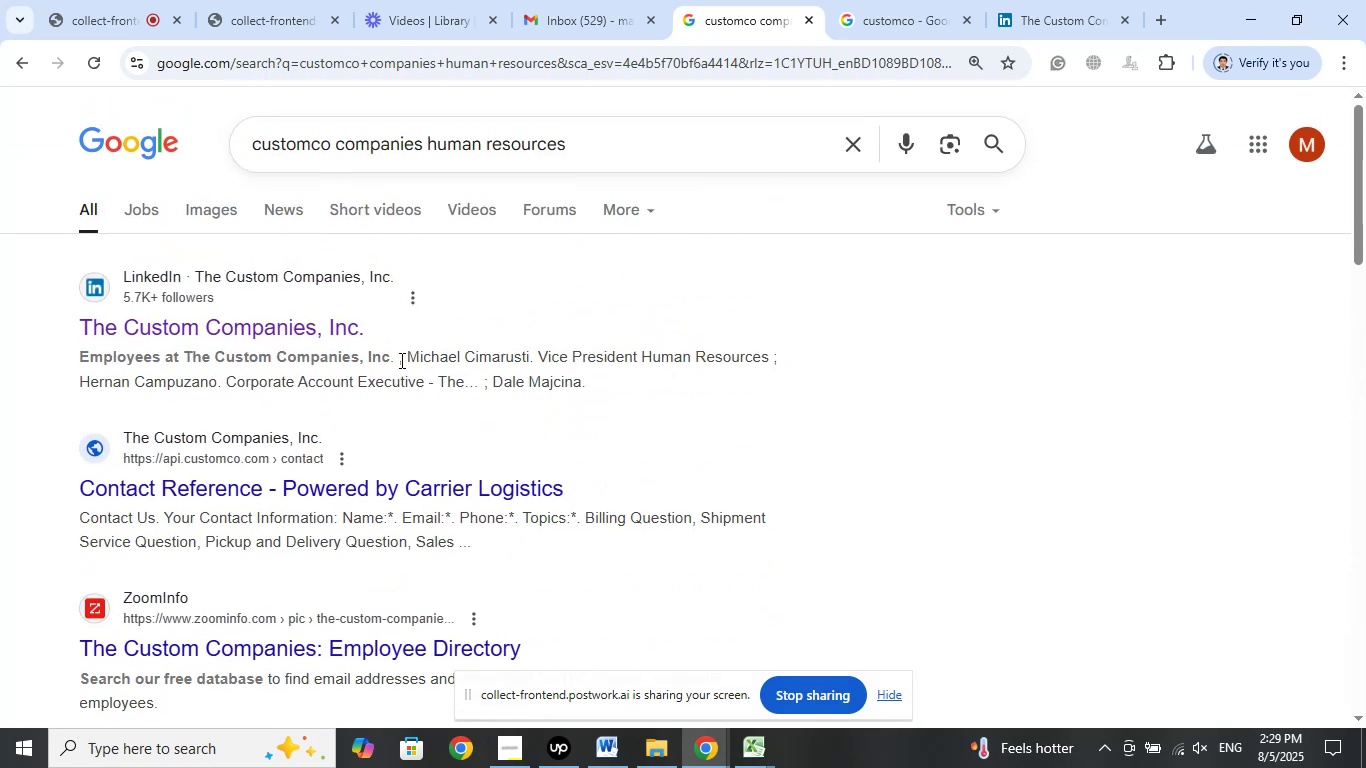 
left_click_drag(start_coordinate=[407, 360], to_coordinate=[531, 360])
 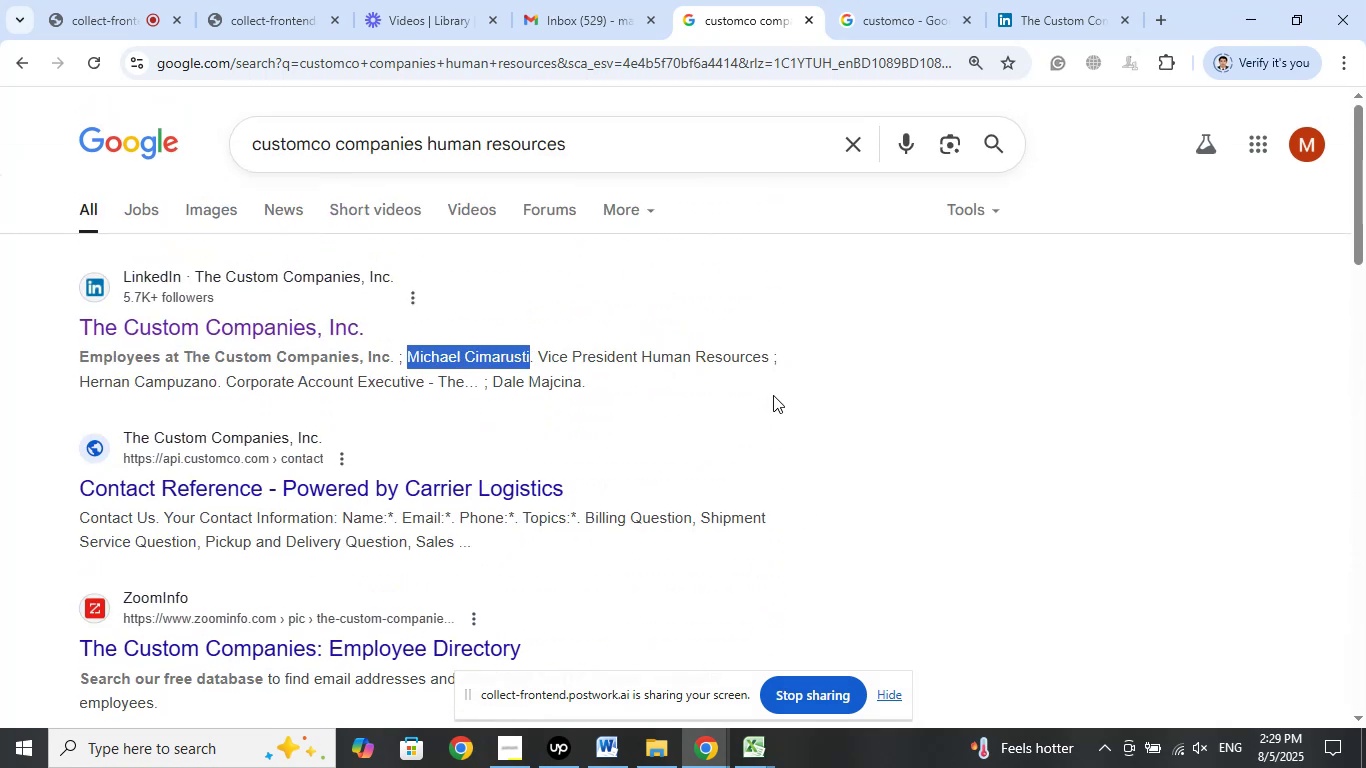 
left_click([907, 379])
 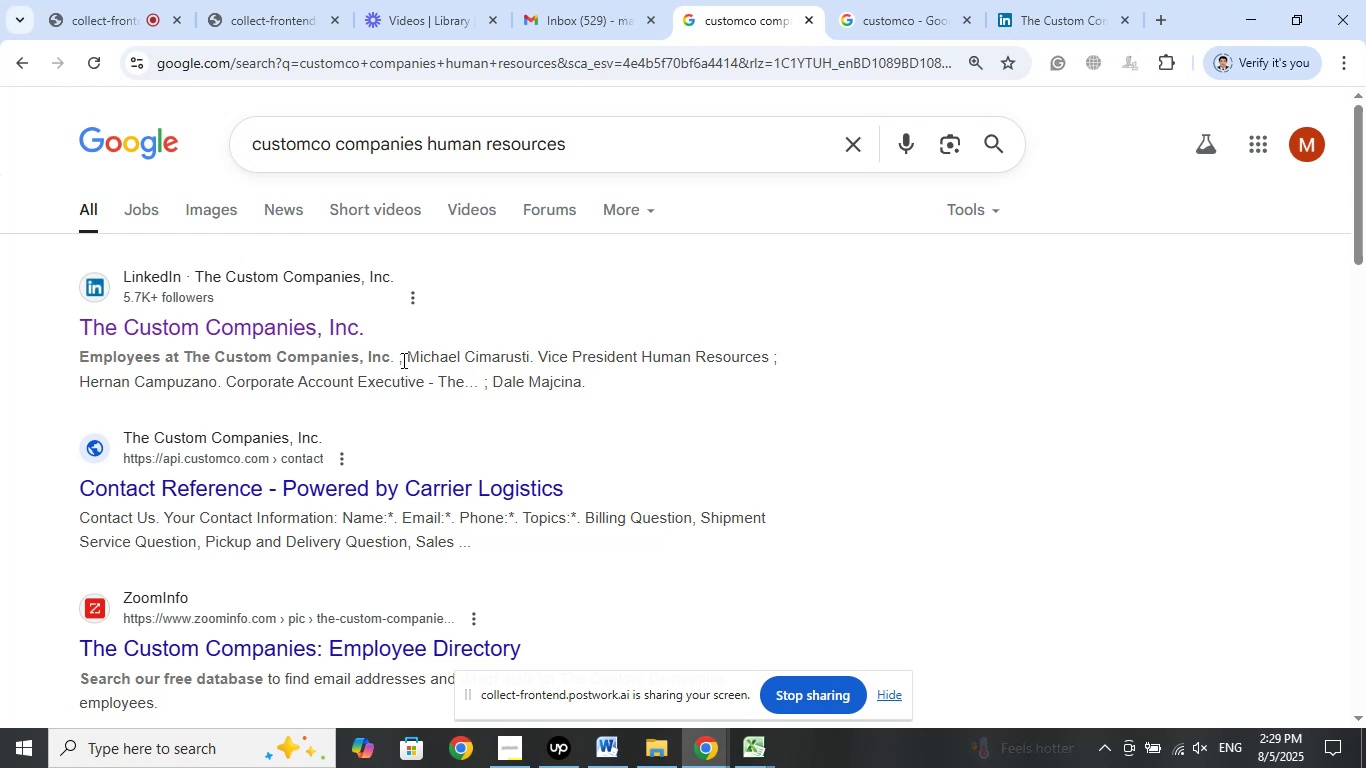 
left_click_drag(start_coordinate=[406, 360], to_coordinate=[767, 358])
 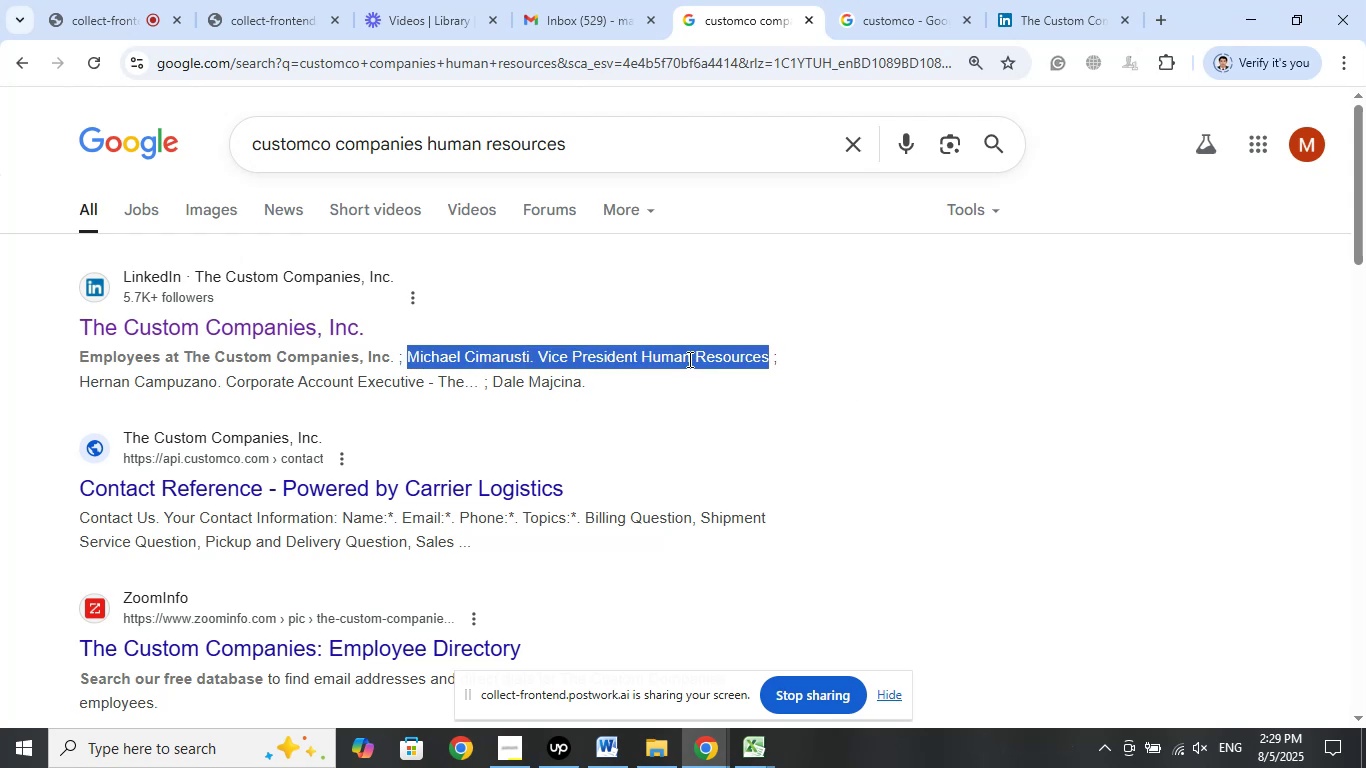 
right_click([688, 359])
 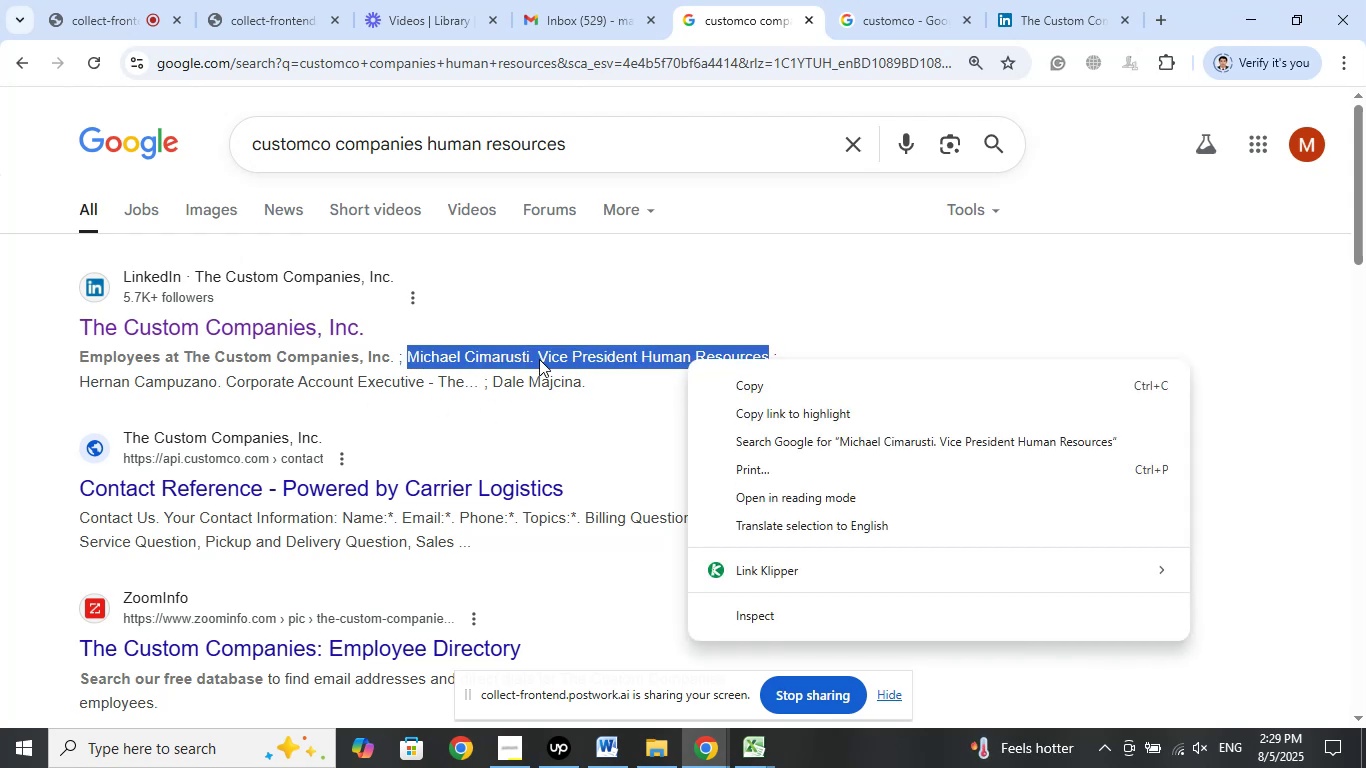 
wait(5.26)
 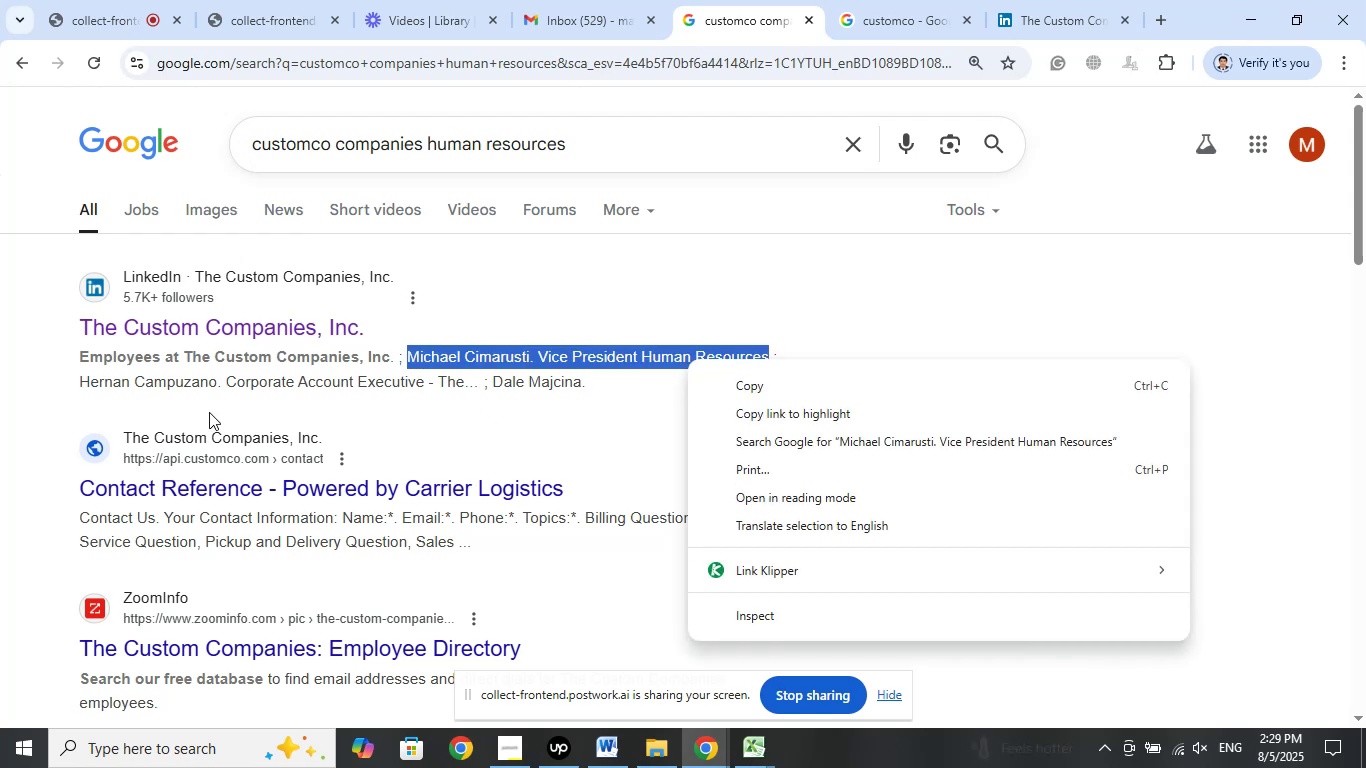 
left_click([607, 371])
 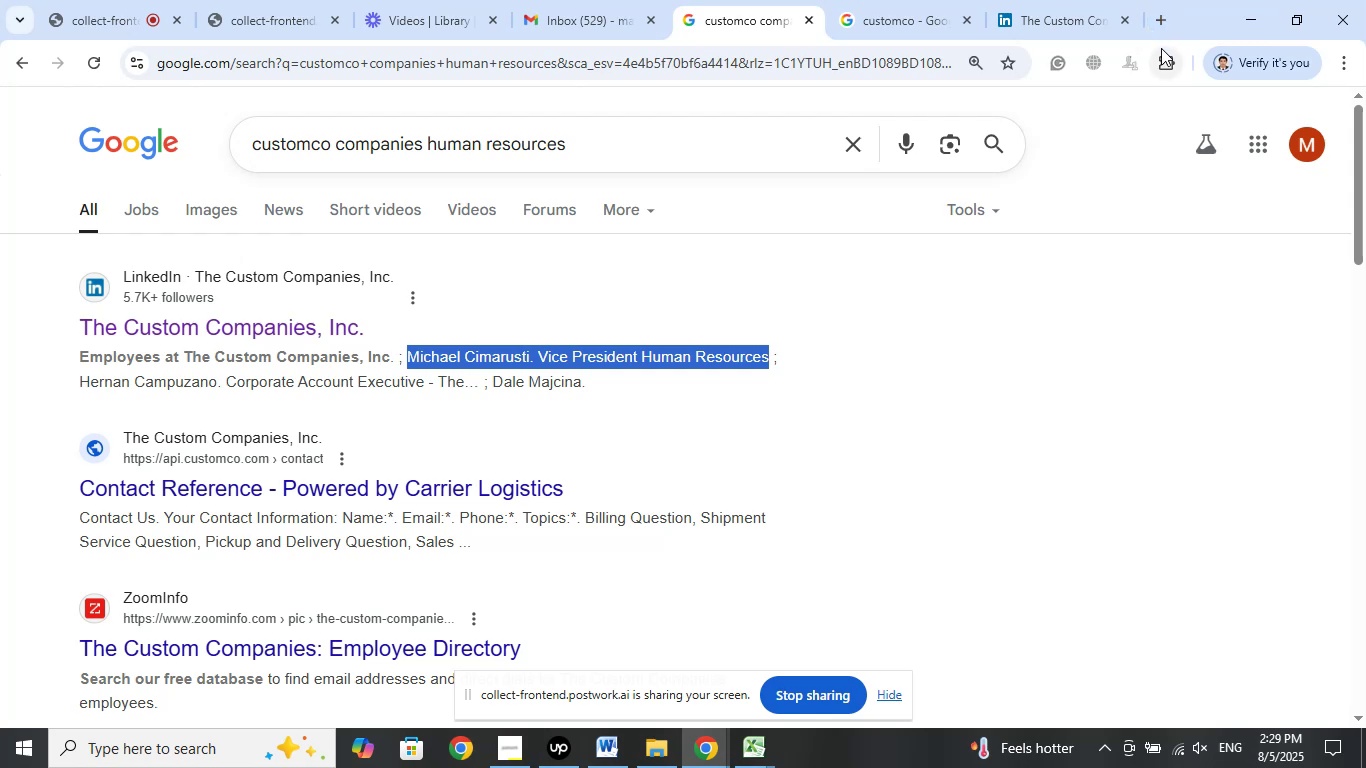 
left_click([1159, 24])
 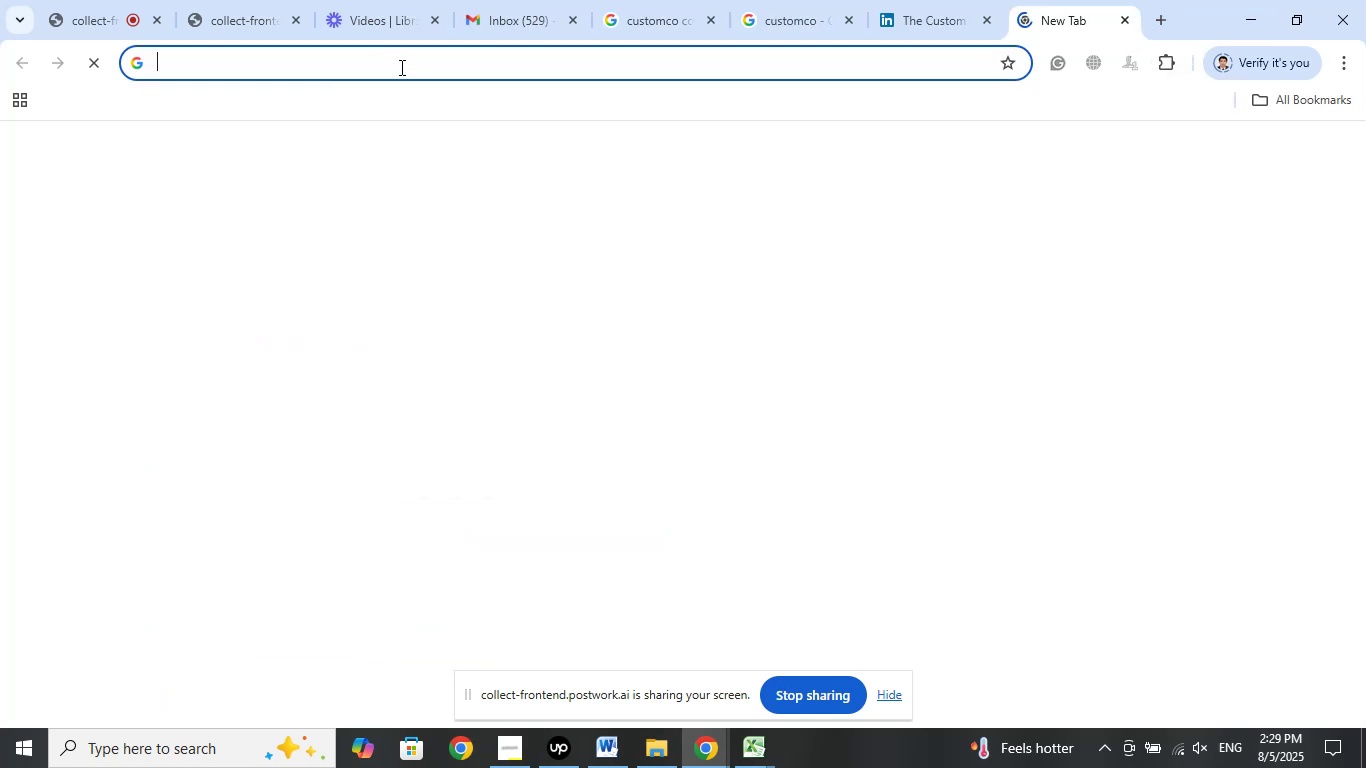 
left_click([400, 67])
 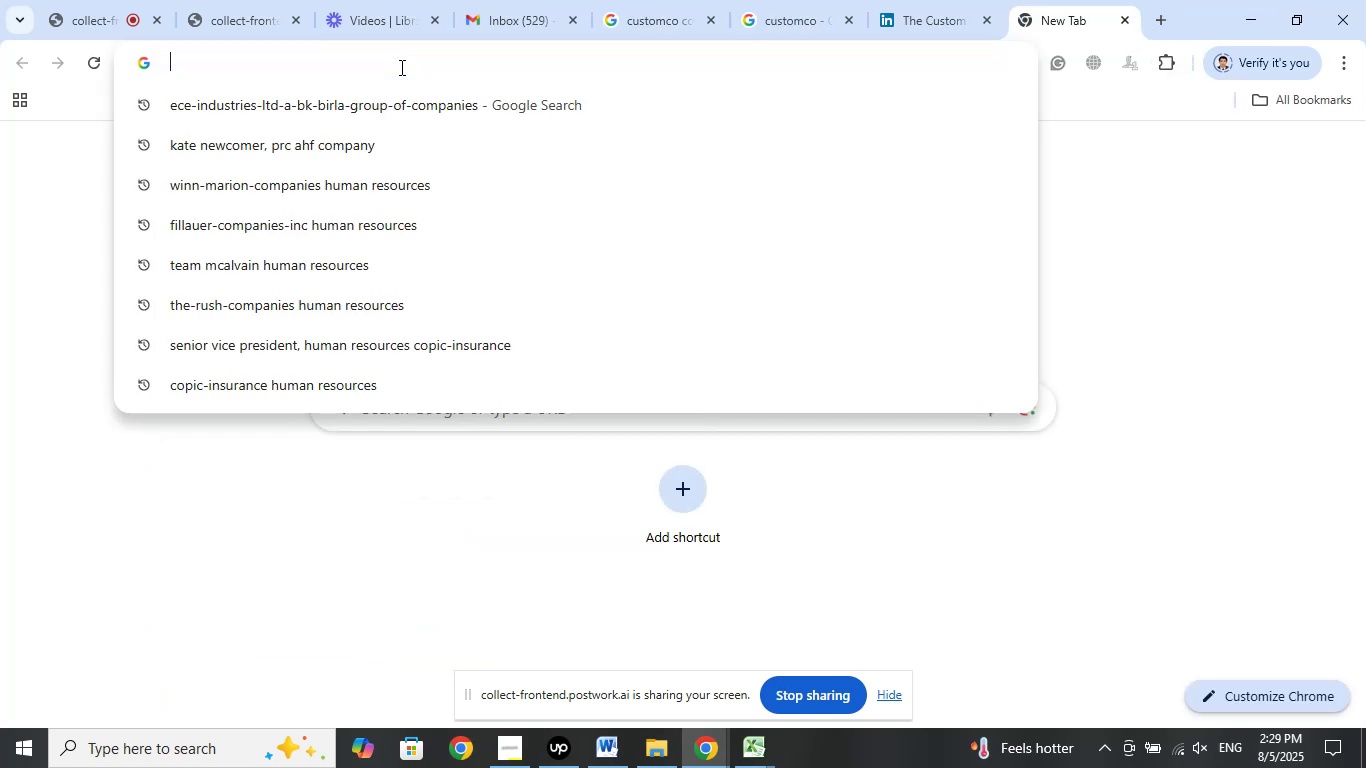 
right_click([400, 67])
 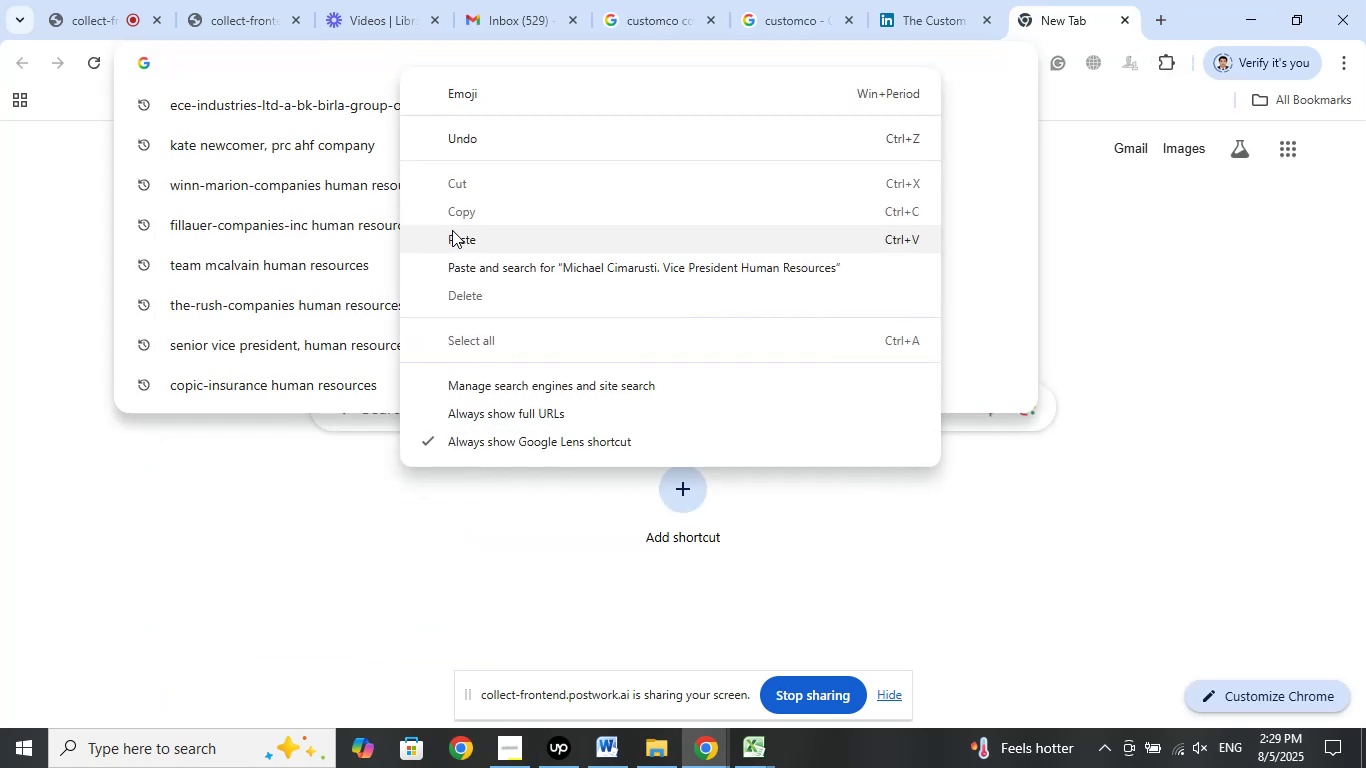 
left_click([455, 234])
 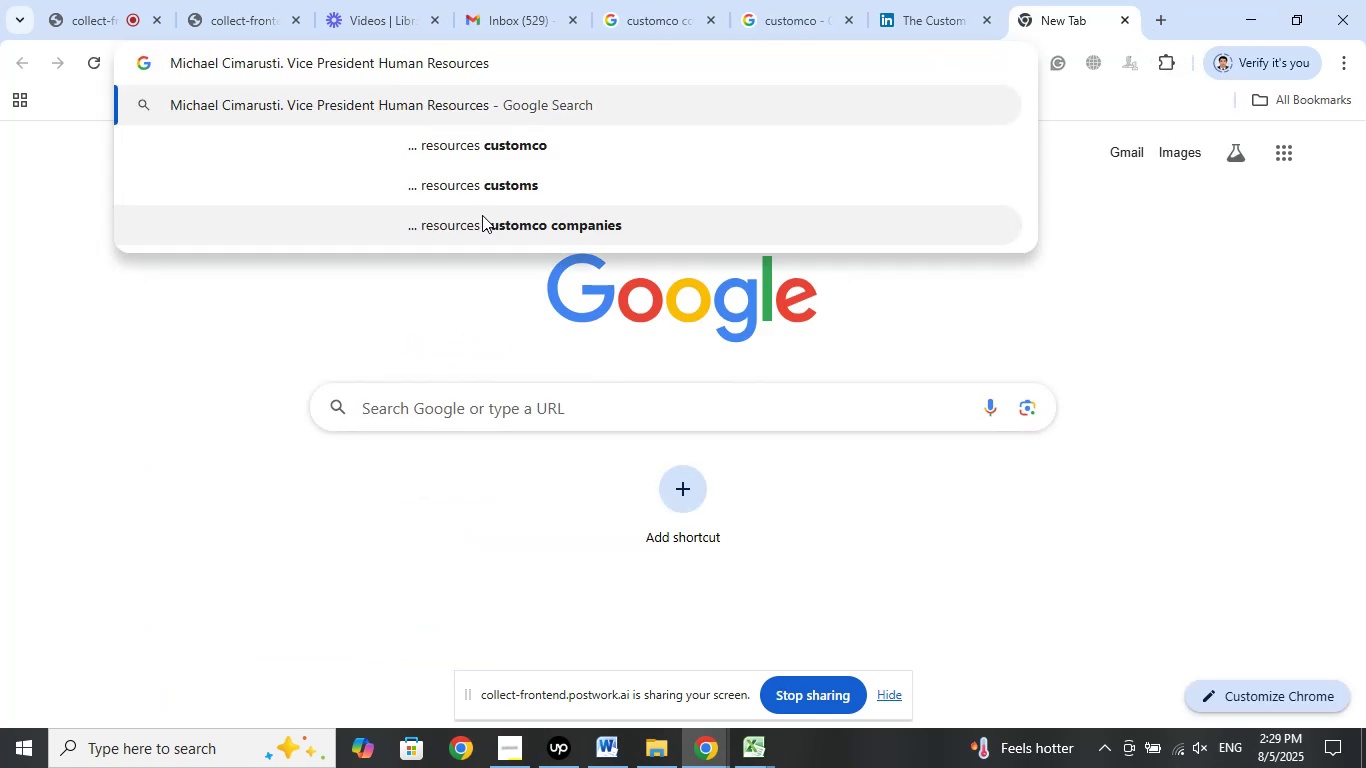 
key(Space)
 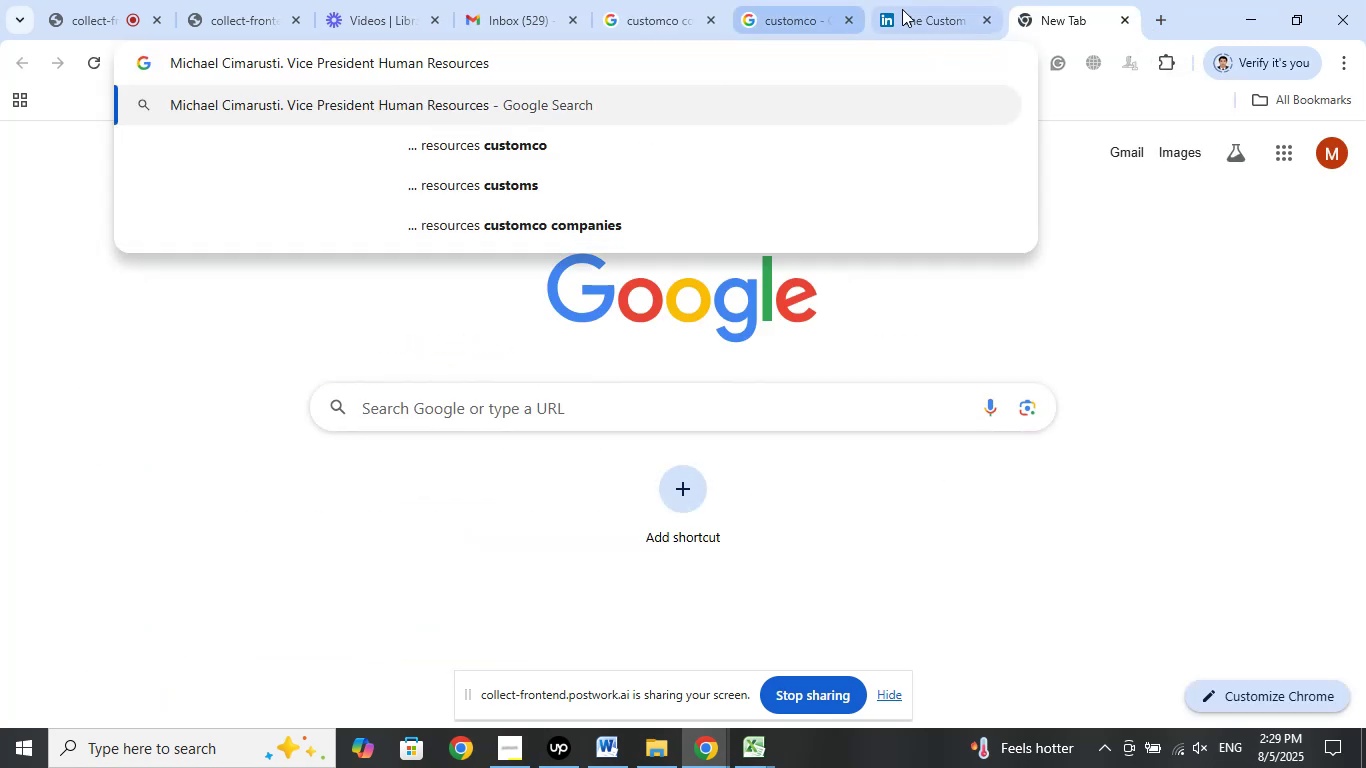 
left_click([902, 9])
 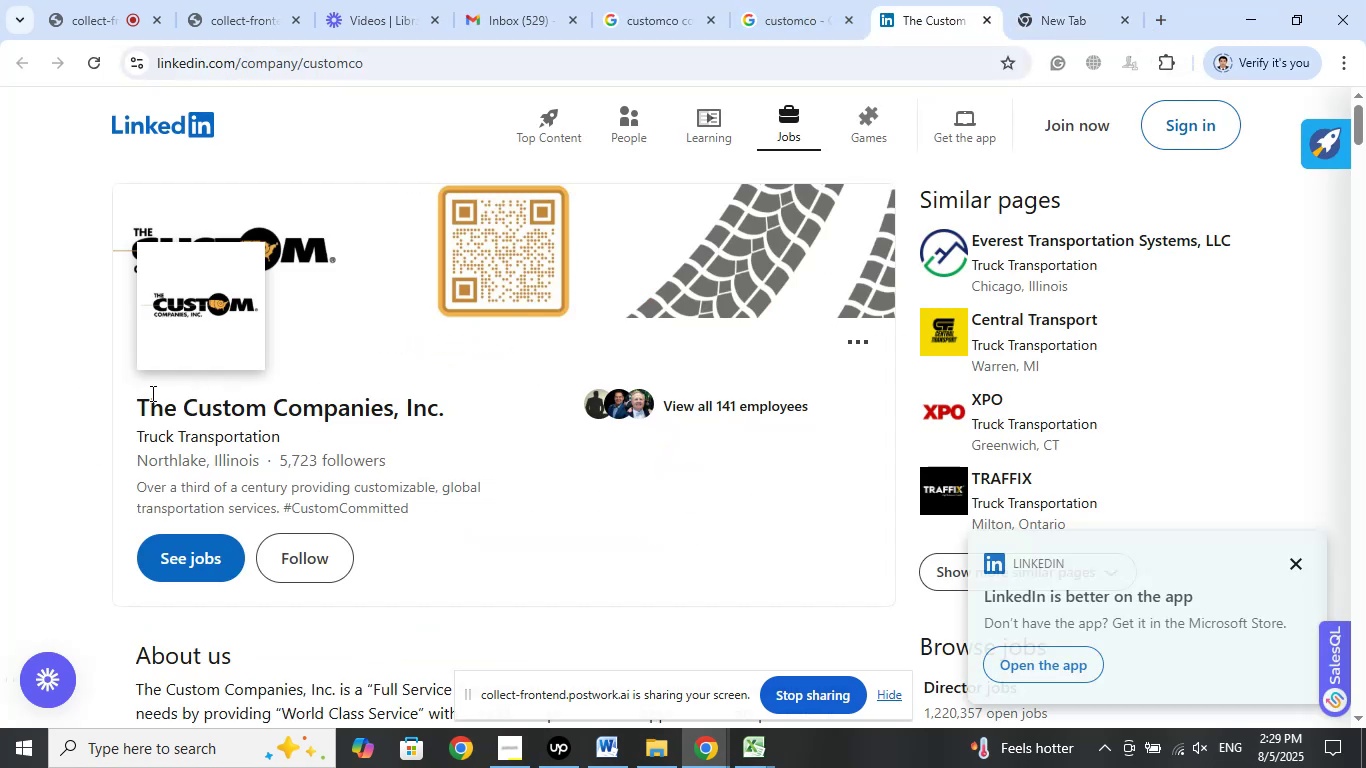 
left_click_drag(start_coordinate=[119, 393], to_coordinate=[447, 403])
 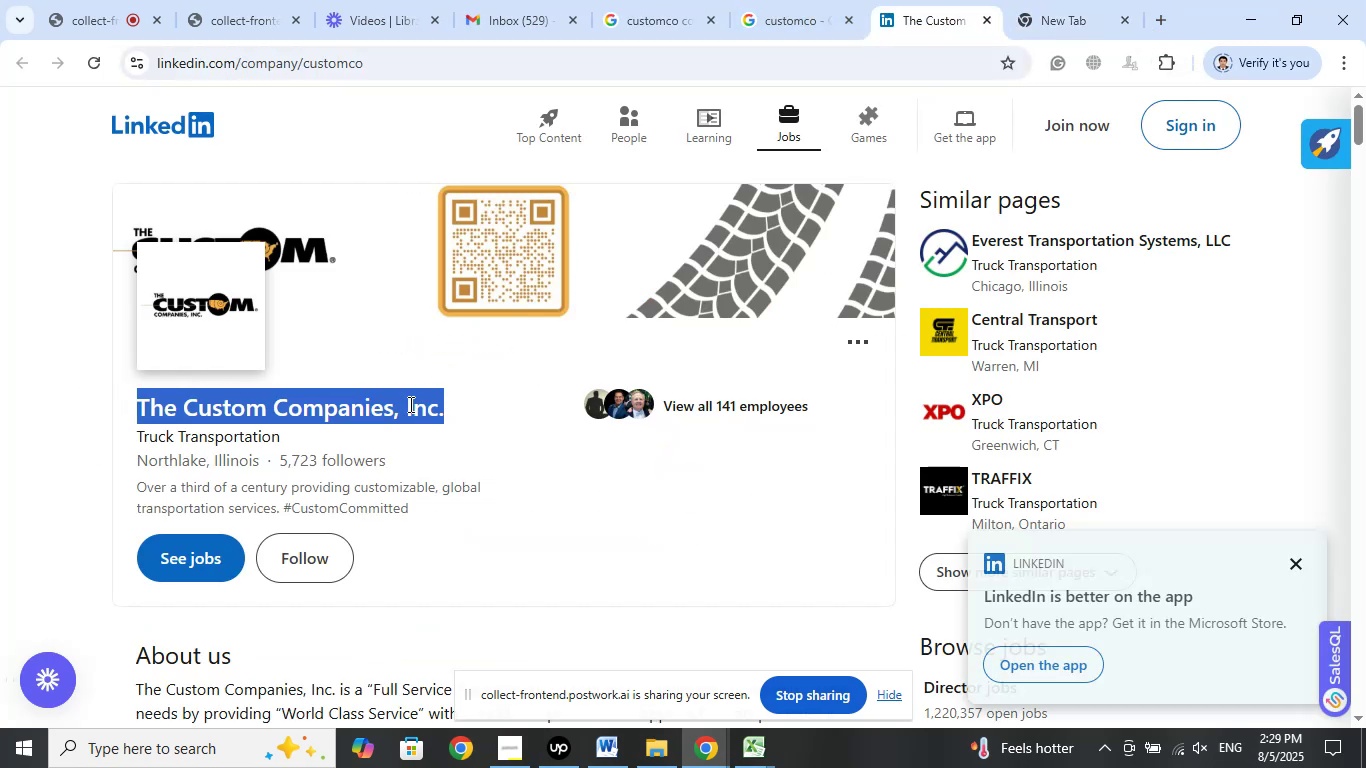 
right_click([409, 404])
 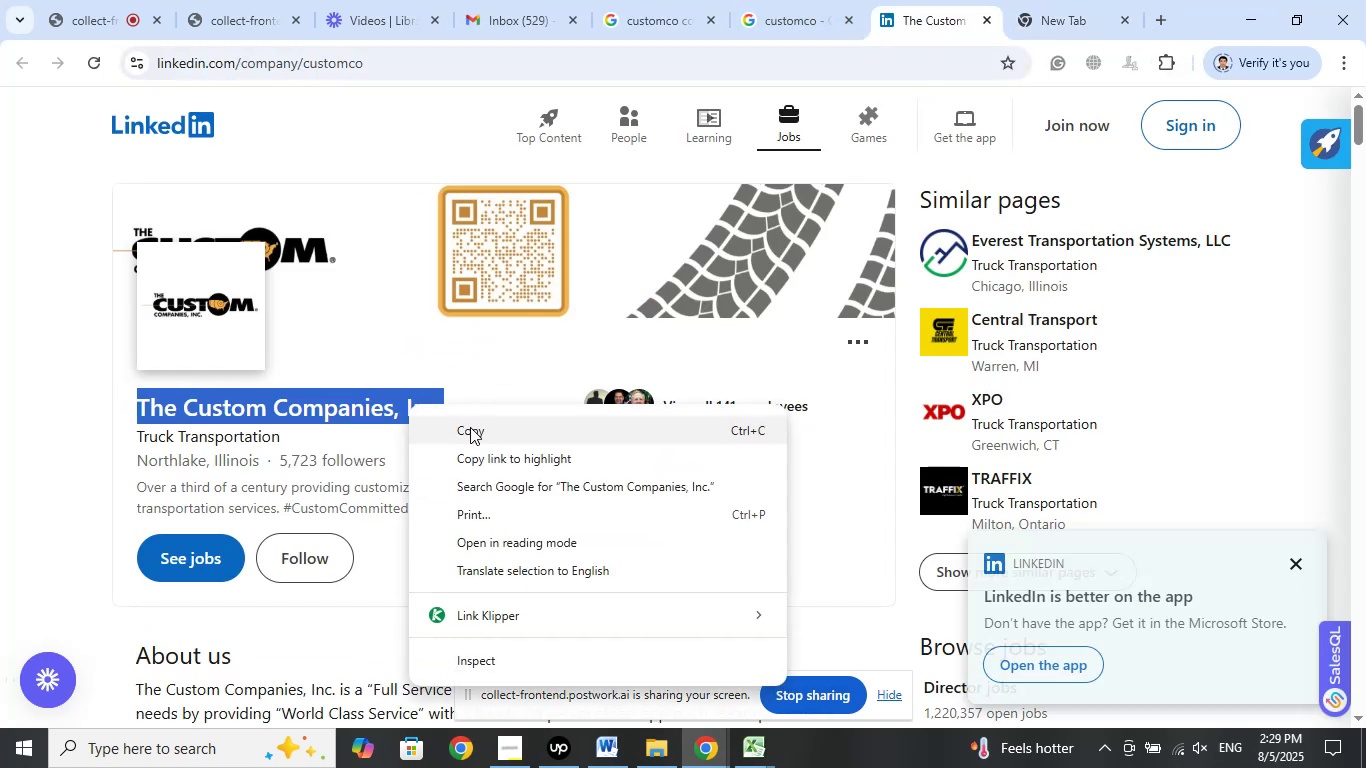 
left_click([471, 431])
 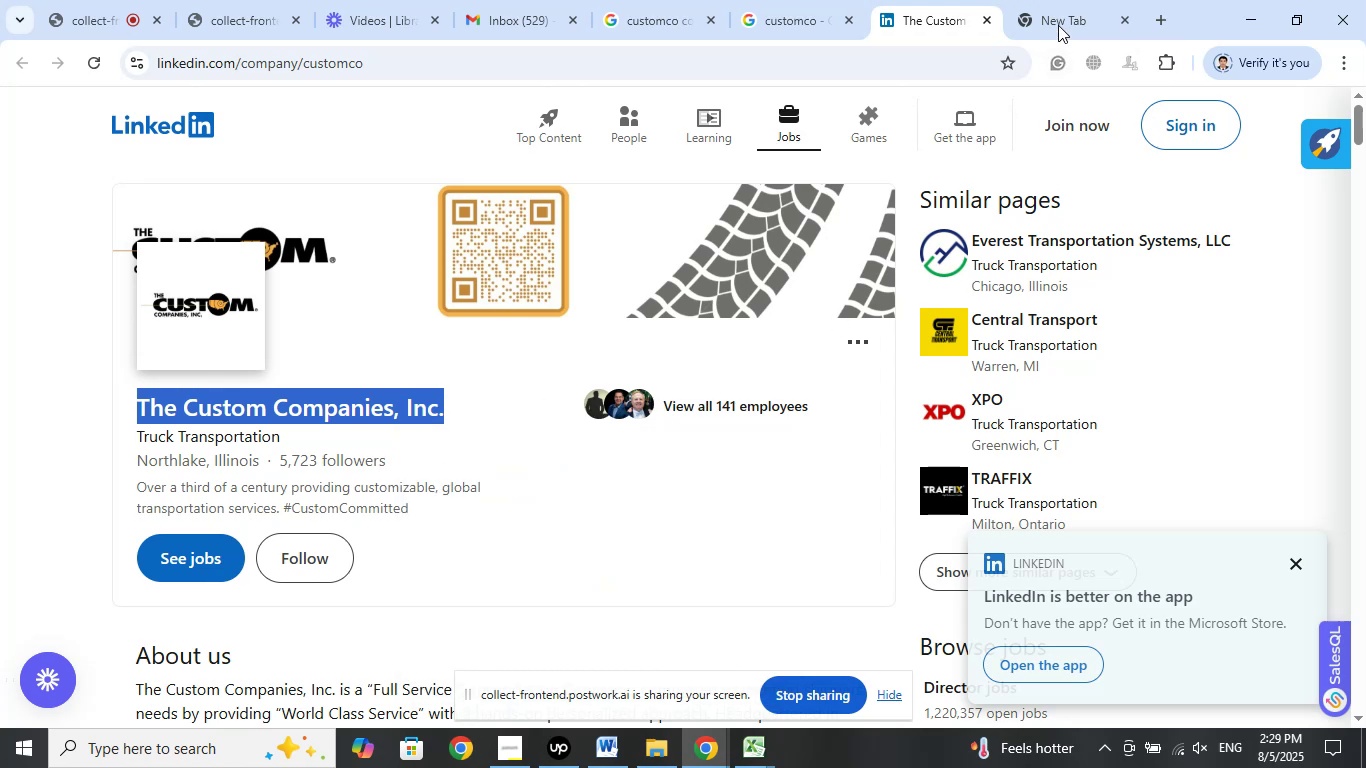 
left_click([1060, 19])
 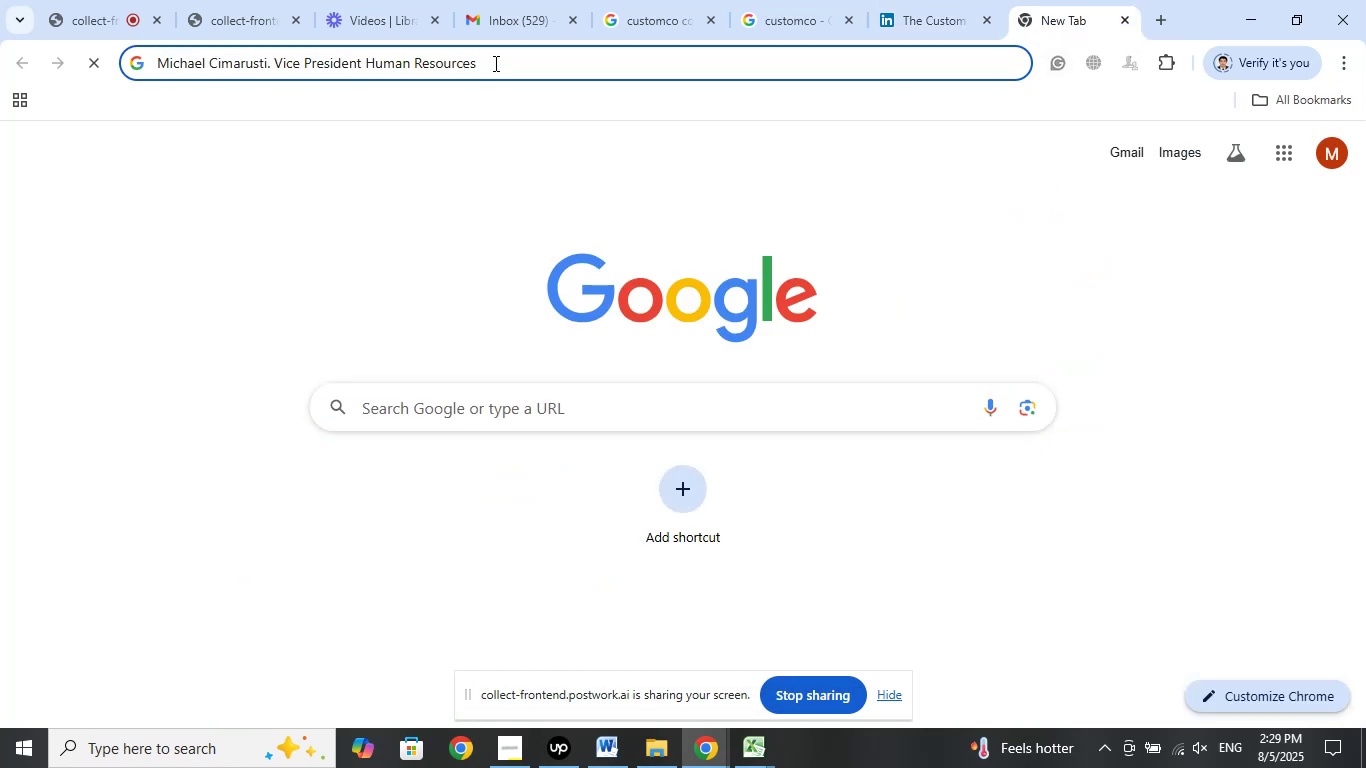 
right_click([495, 63])
 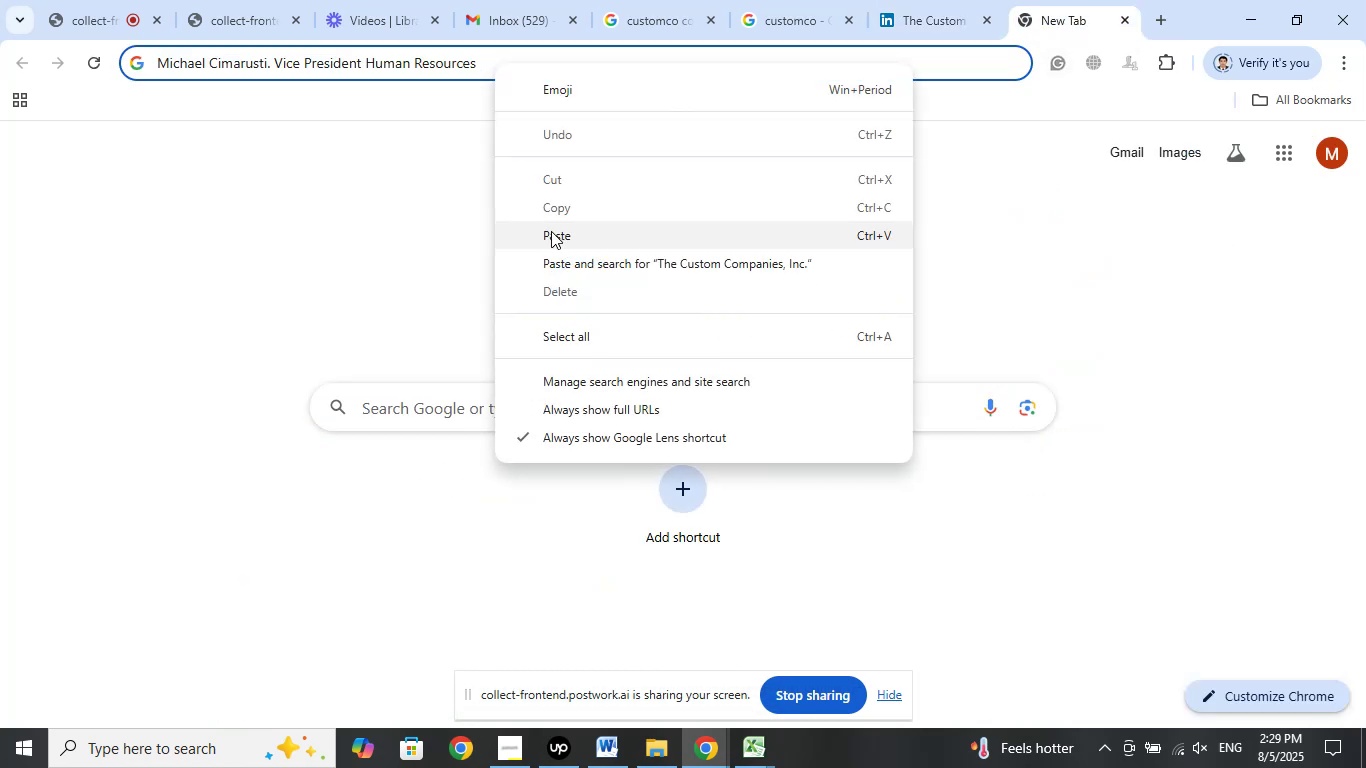 
left_click([551, 232])
 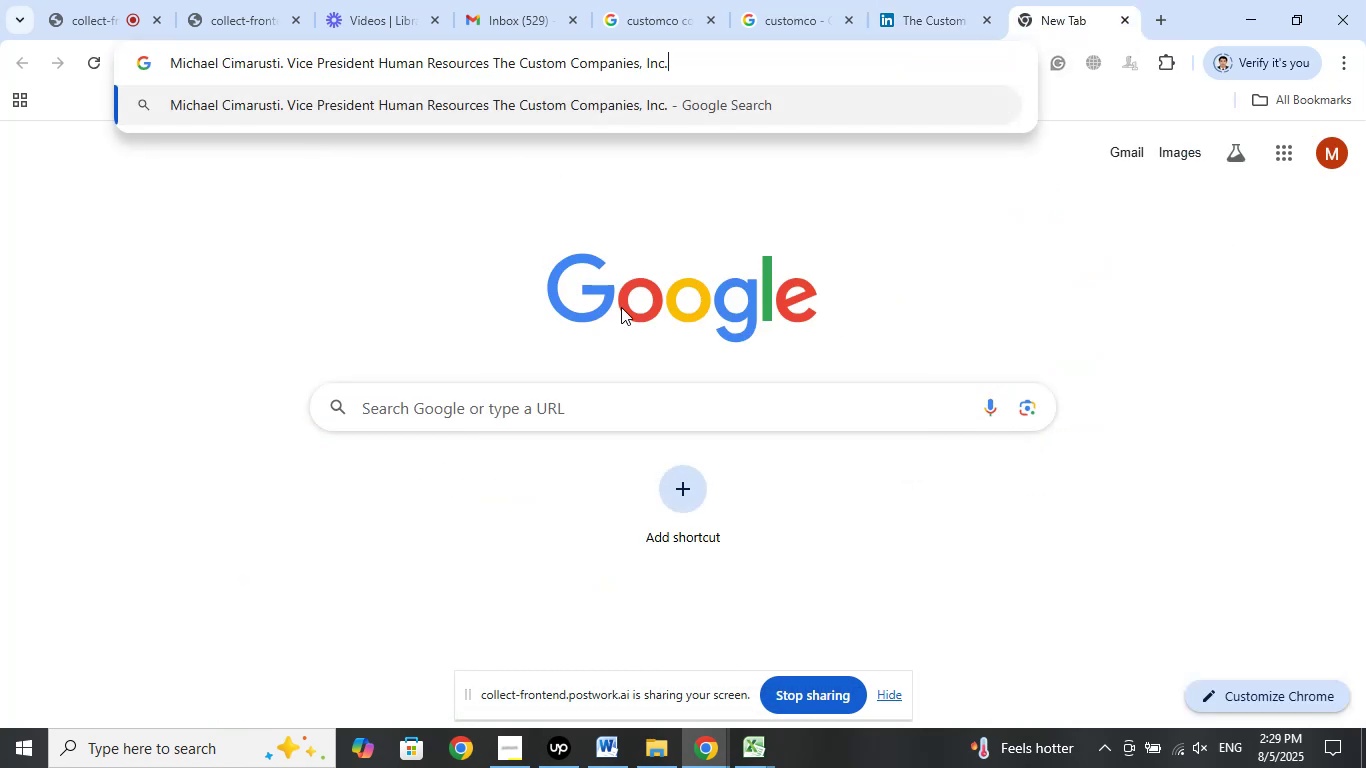 
type( linkedin)
 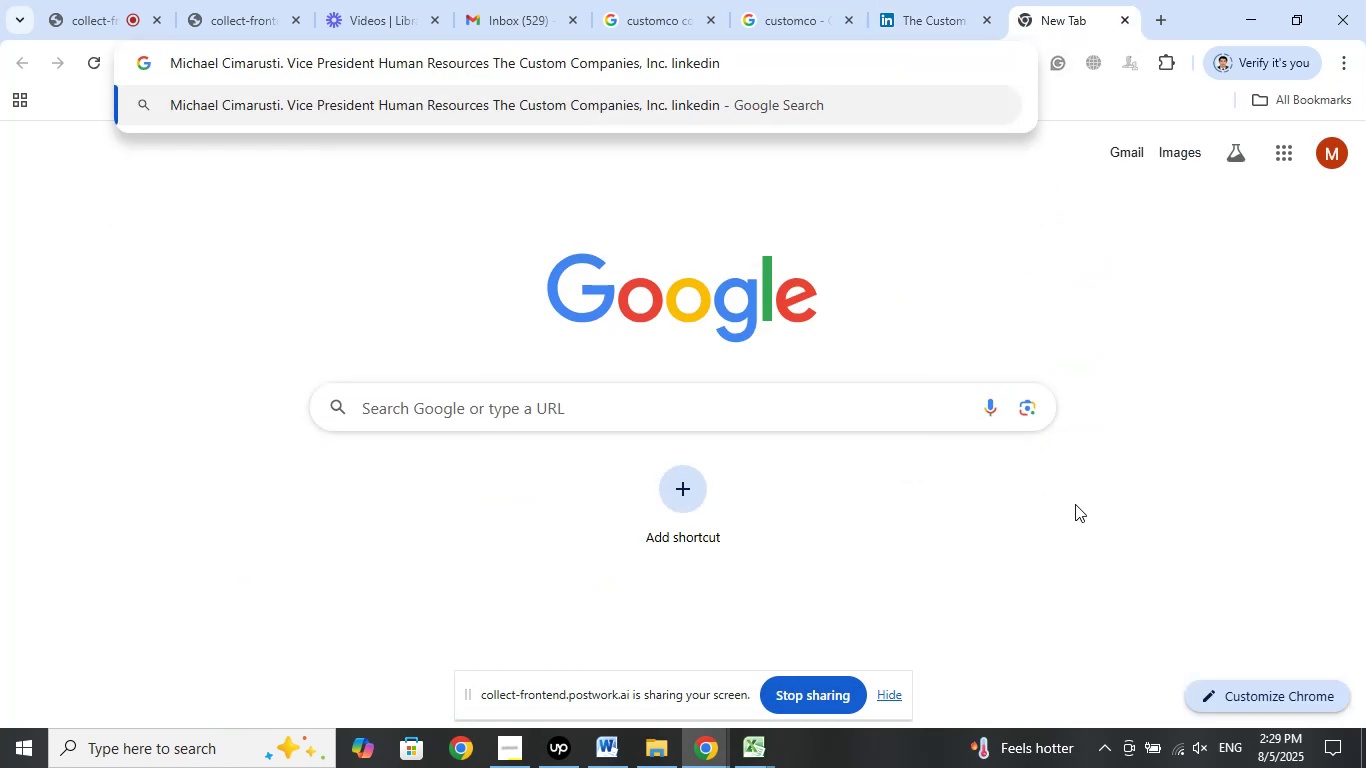 
key(Enter)
 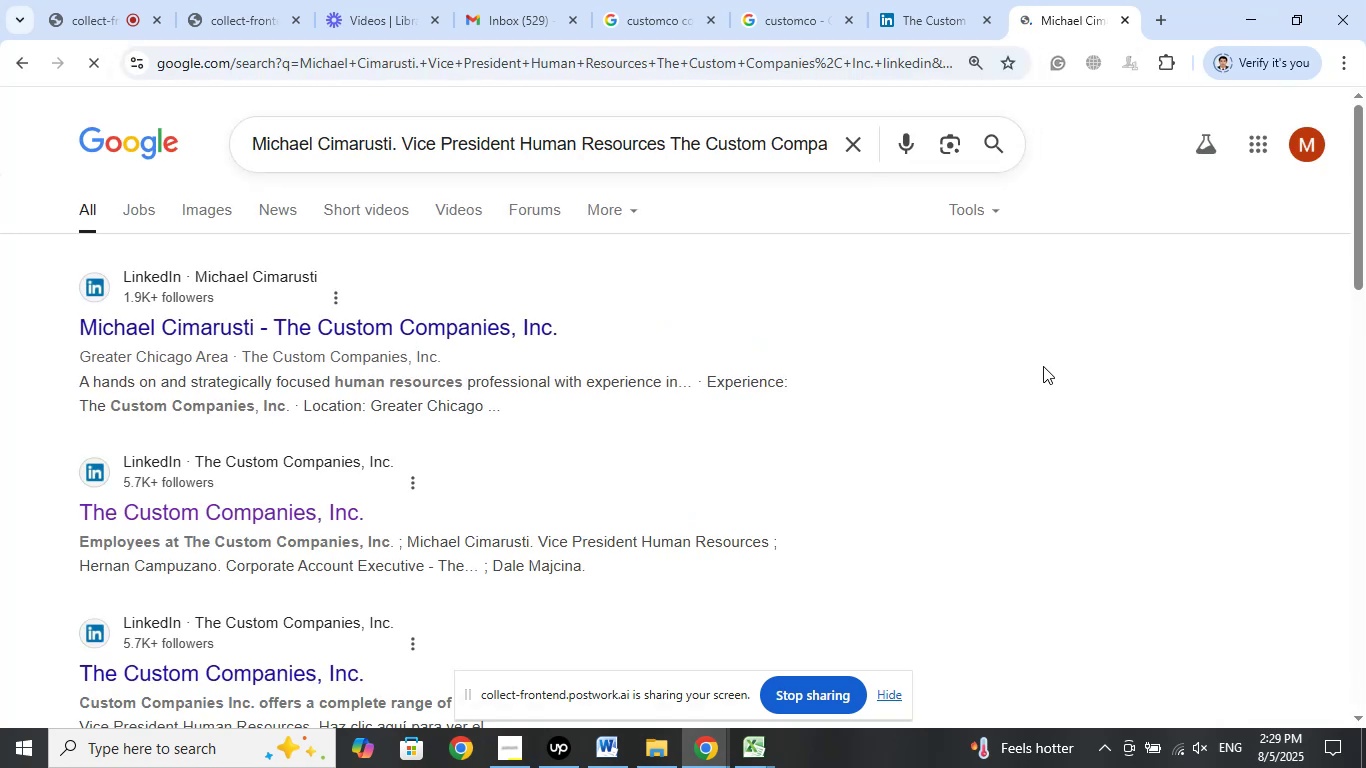 
wait(7.21)
 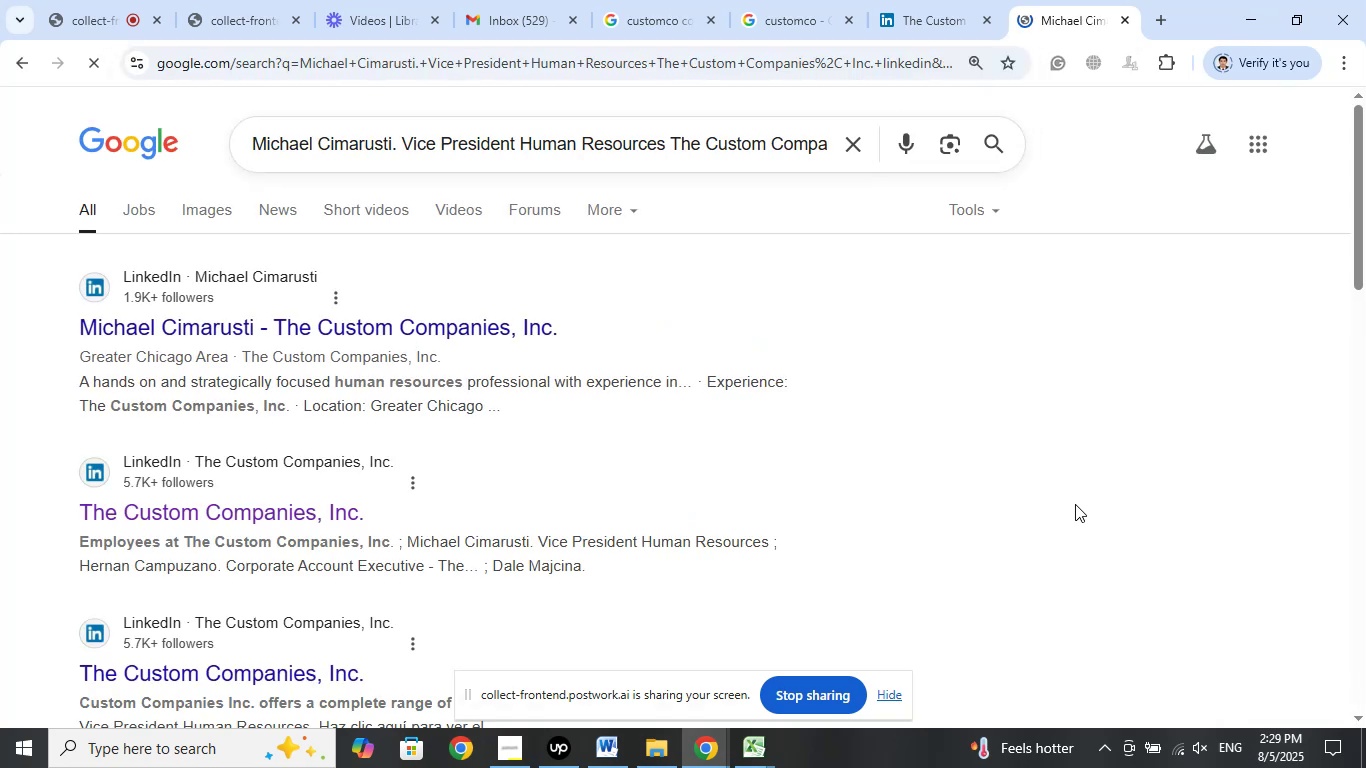 
right_click([197, 333])
 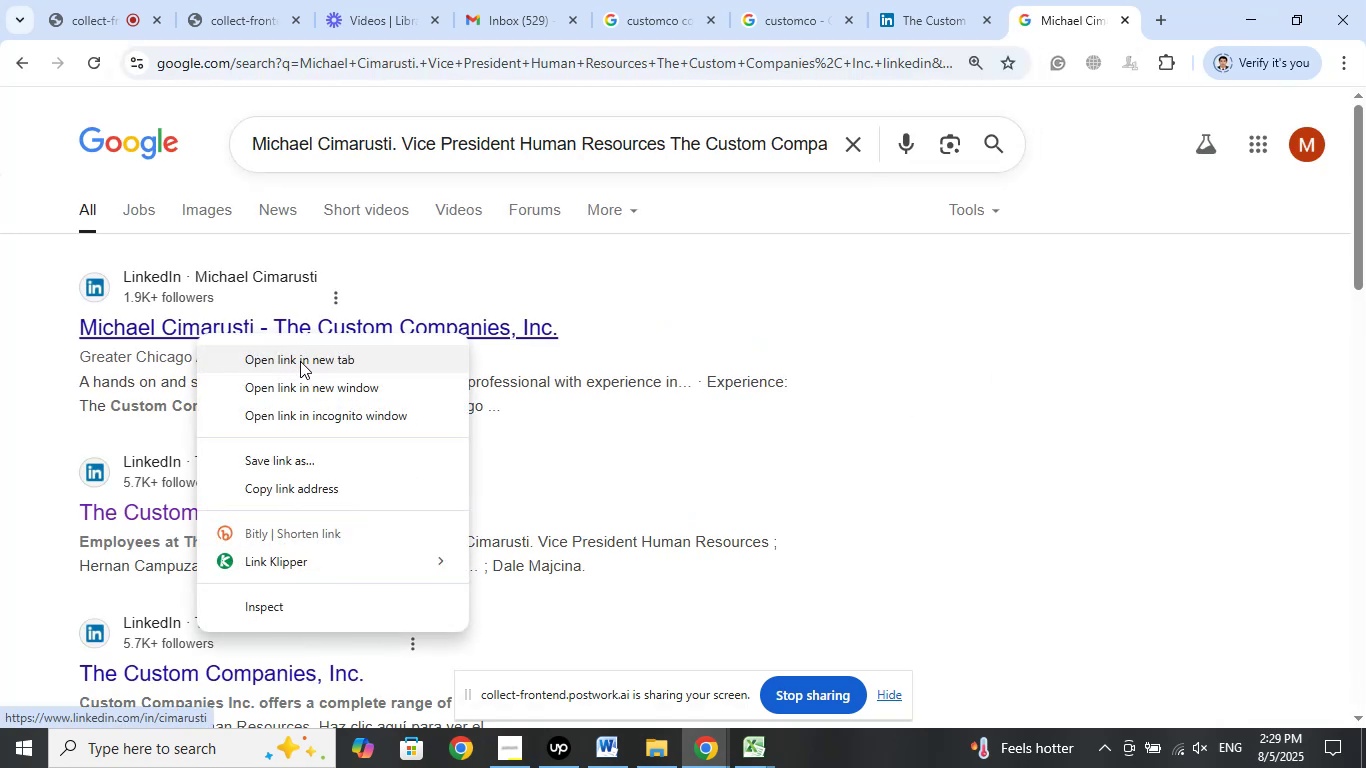 
left_click([300, 362])
 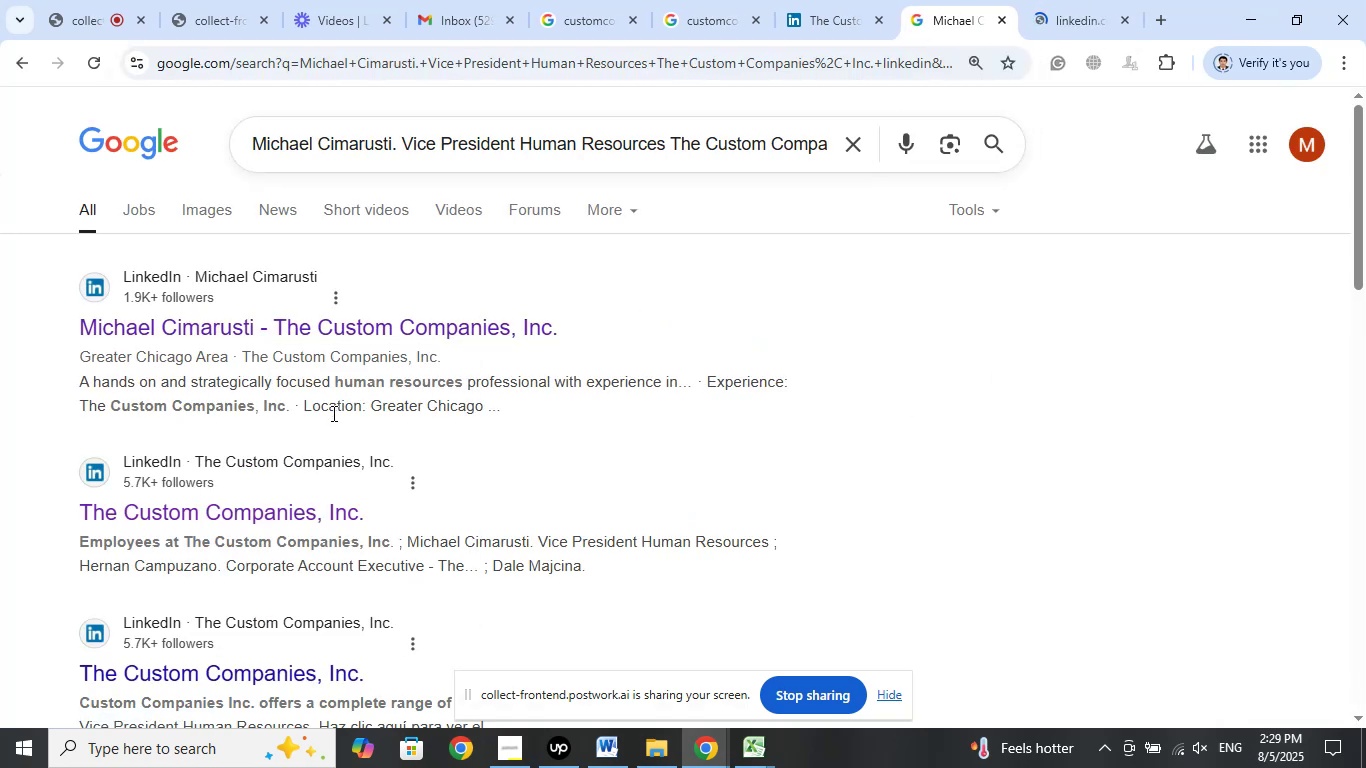 
scroll: coordinate [755, 502], scroll_direction: down, amount: 7.0
 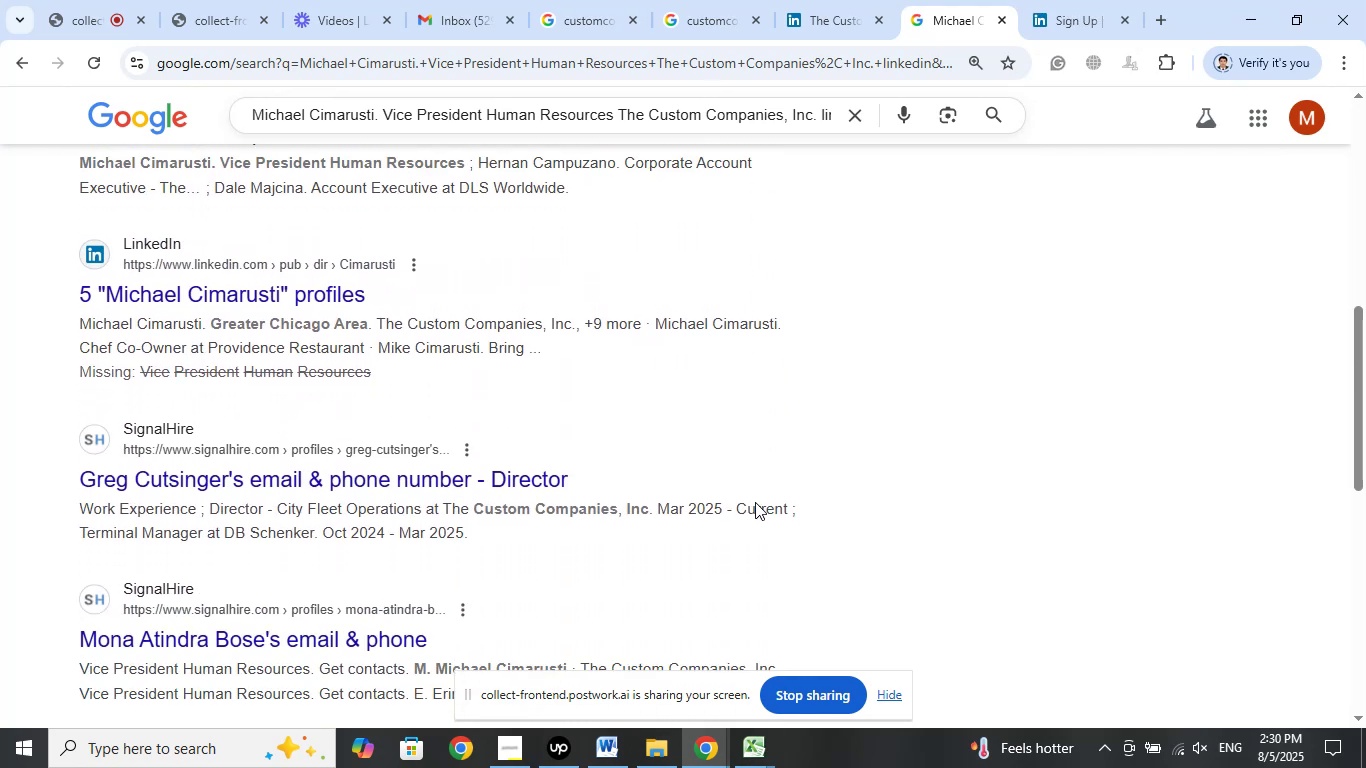 
scroll: coordinate [755, 502], scroll_direction: up, amount: 2.0
 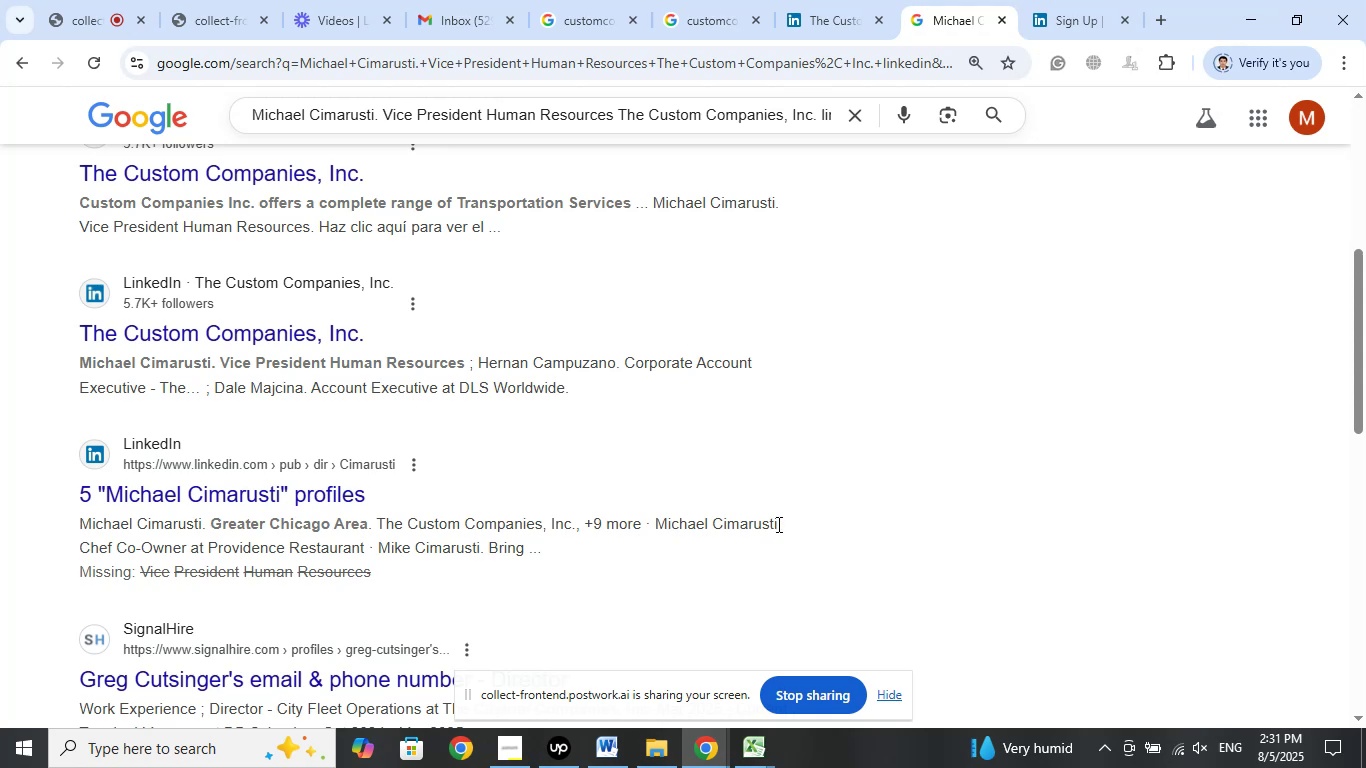 
wait(69.99)
 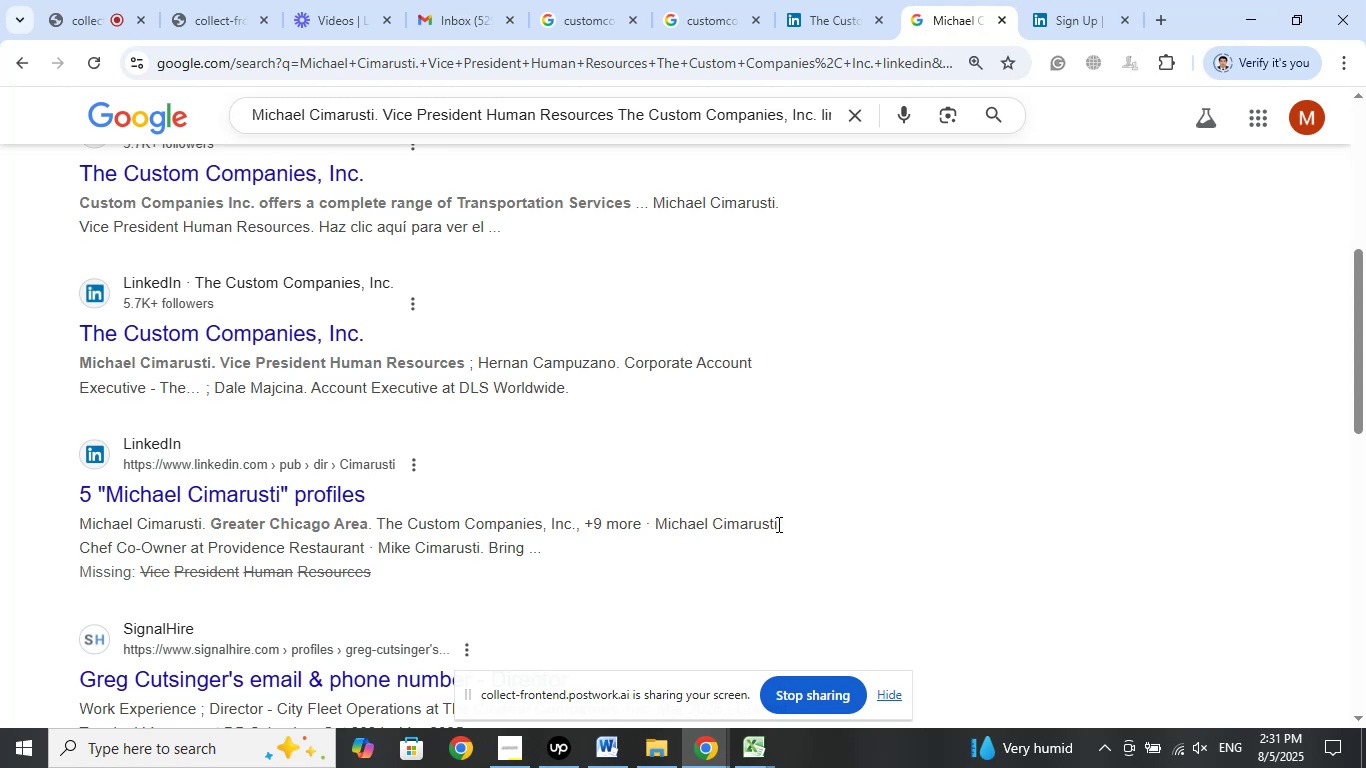 
left_click([710, 676])
 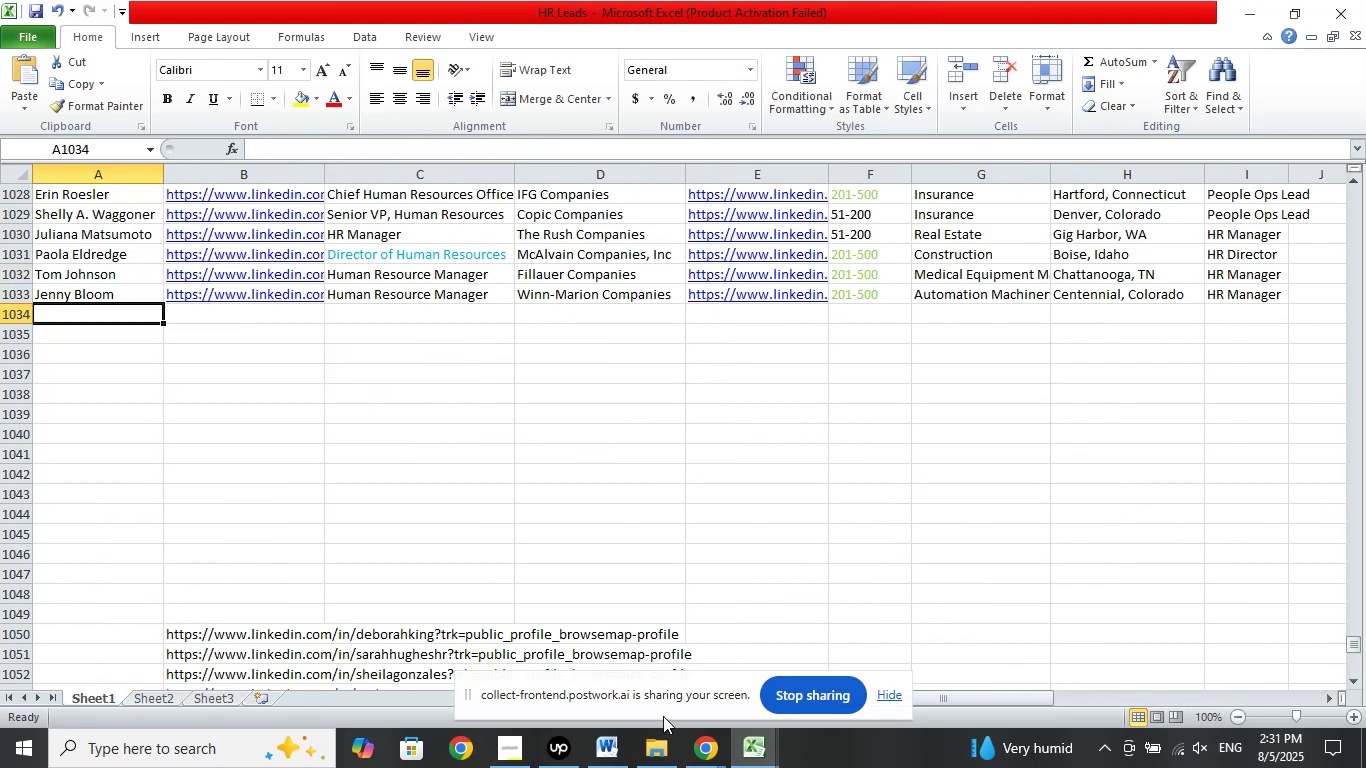 
left_click([710, 749])
 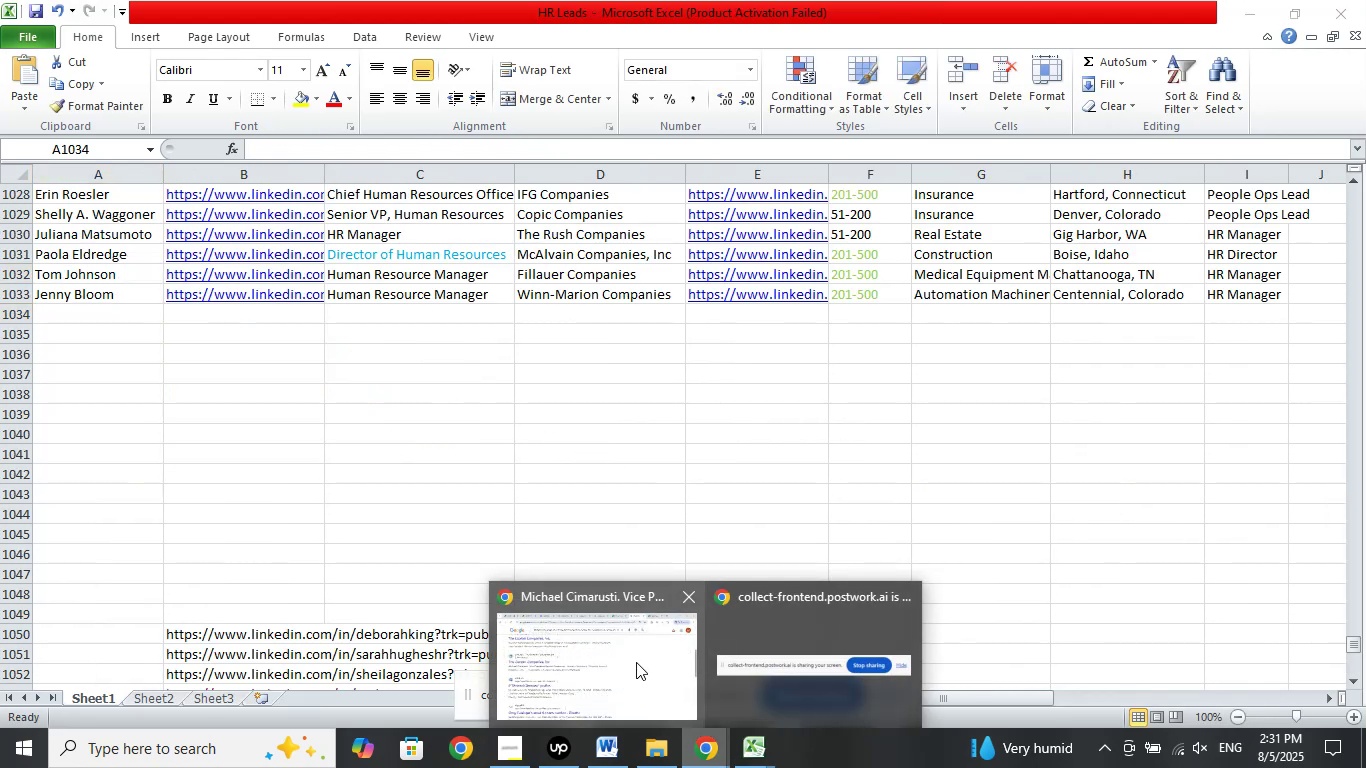 
left_click([636, 662])
 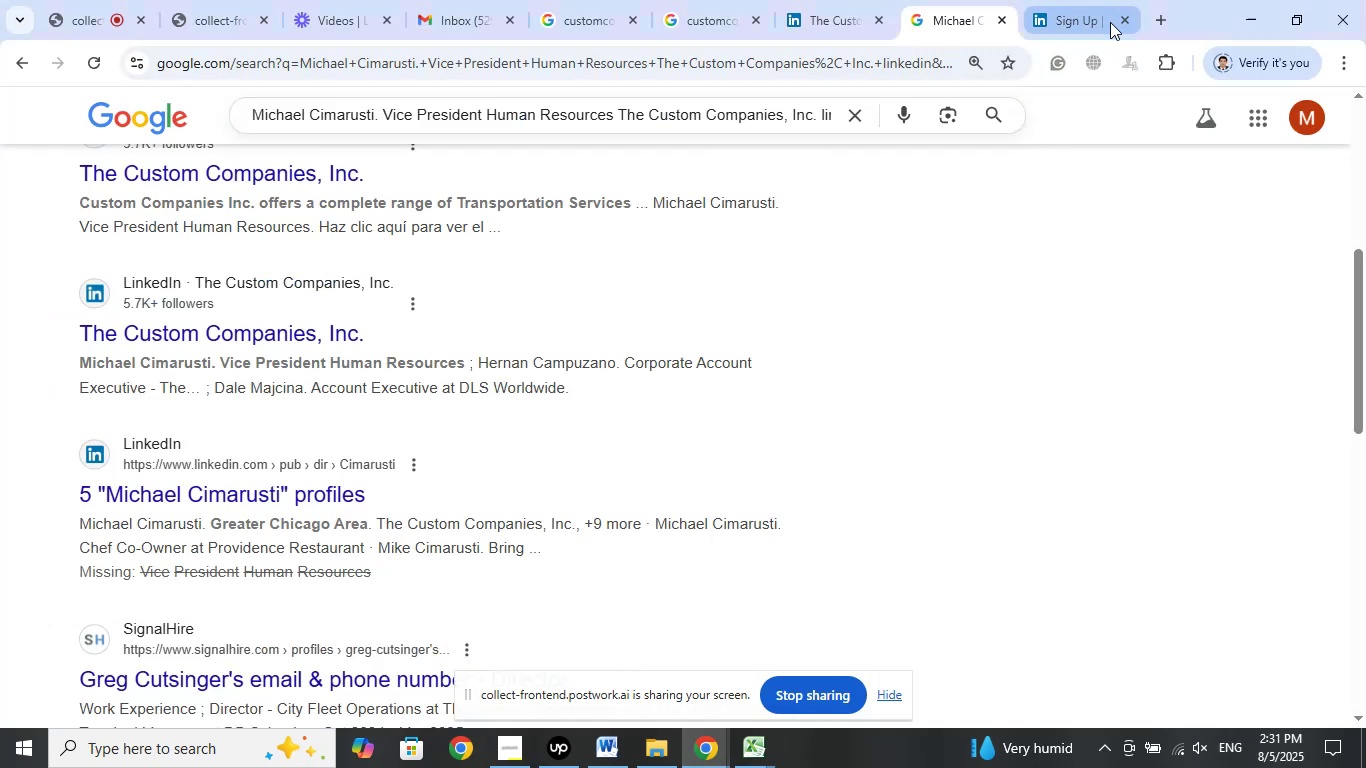 
left_click([1125, 26])
 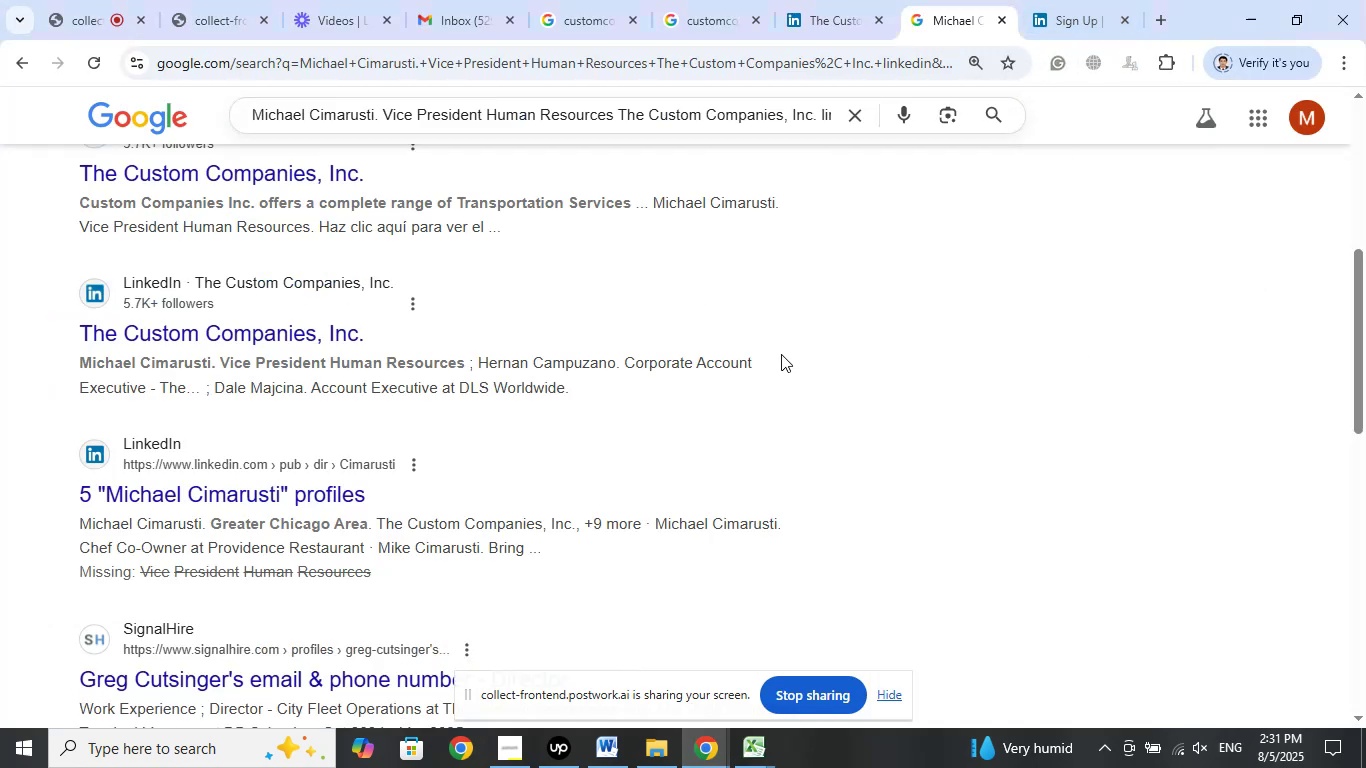 
scroll: coordinate [832, 361], scroll_direction: up, amount: 14.0
 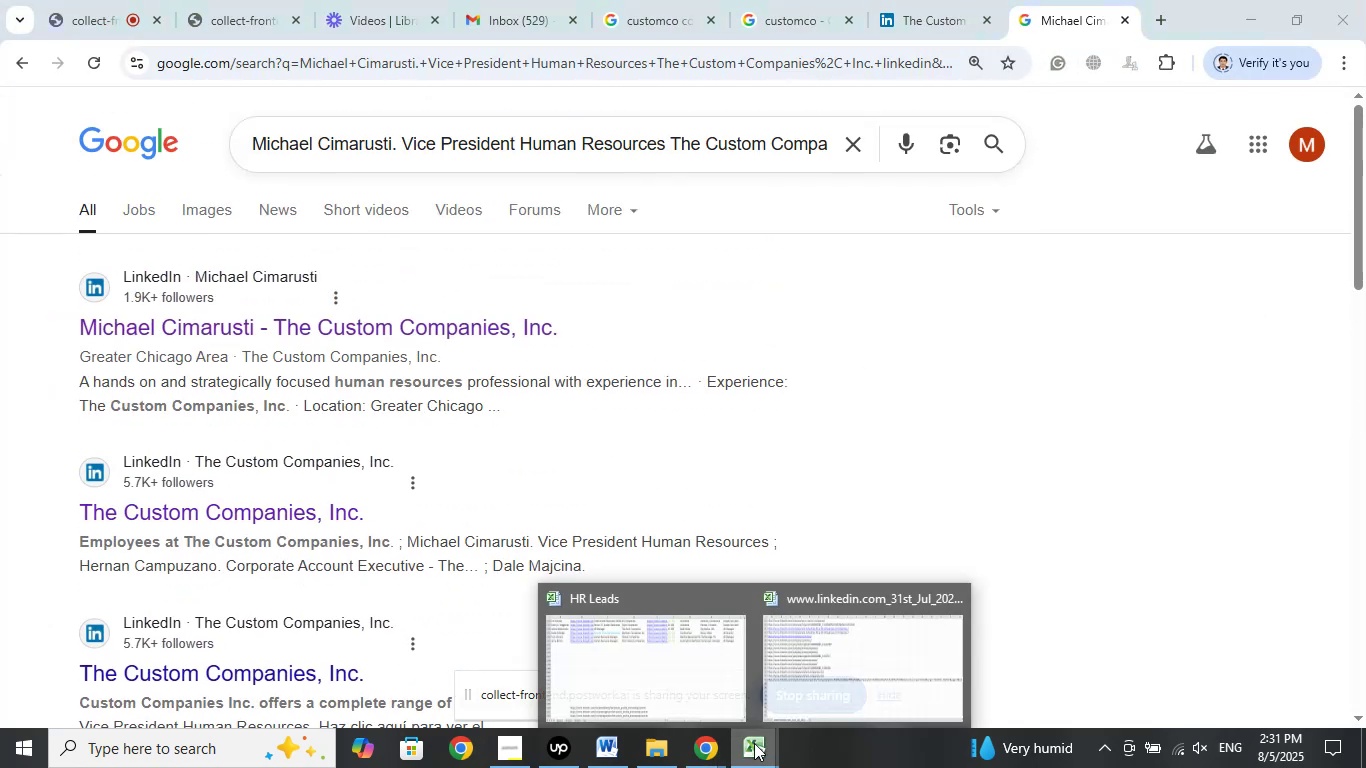 
left_click([670, 656])
 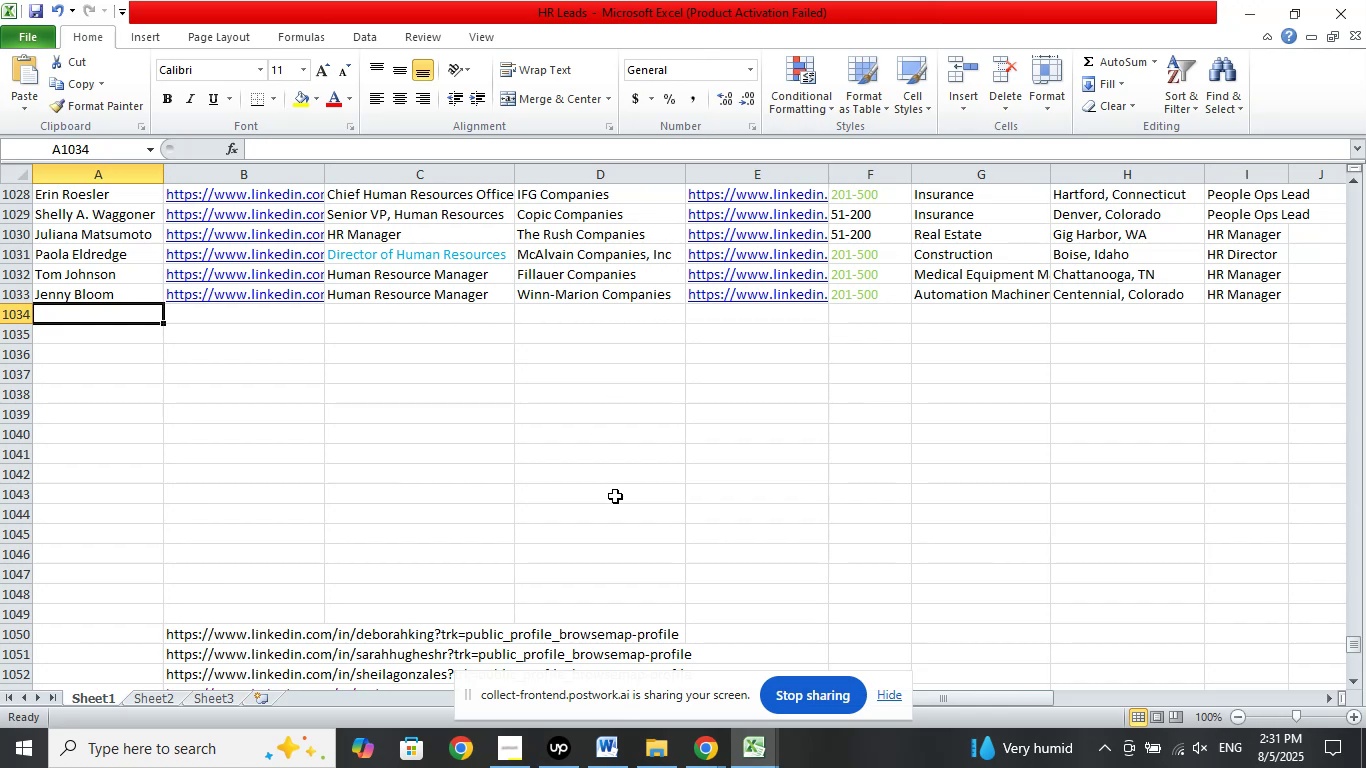 
scroll: coordinate [400, 469], scroll_direction: down, amount: 3.0
 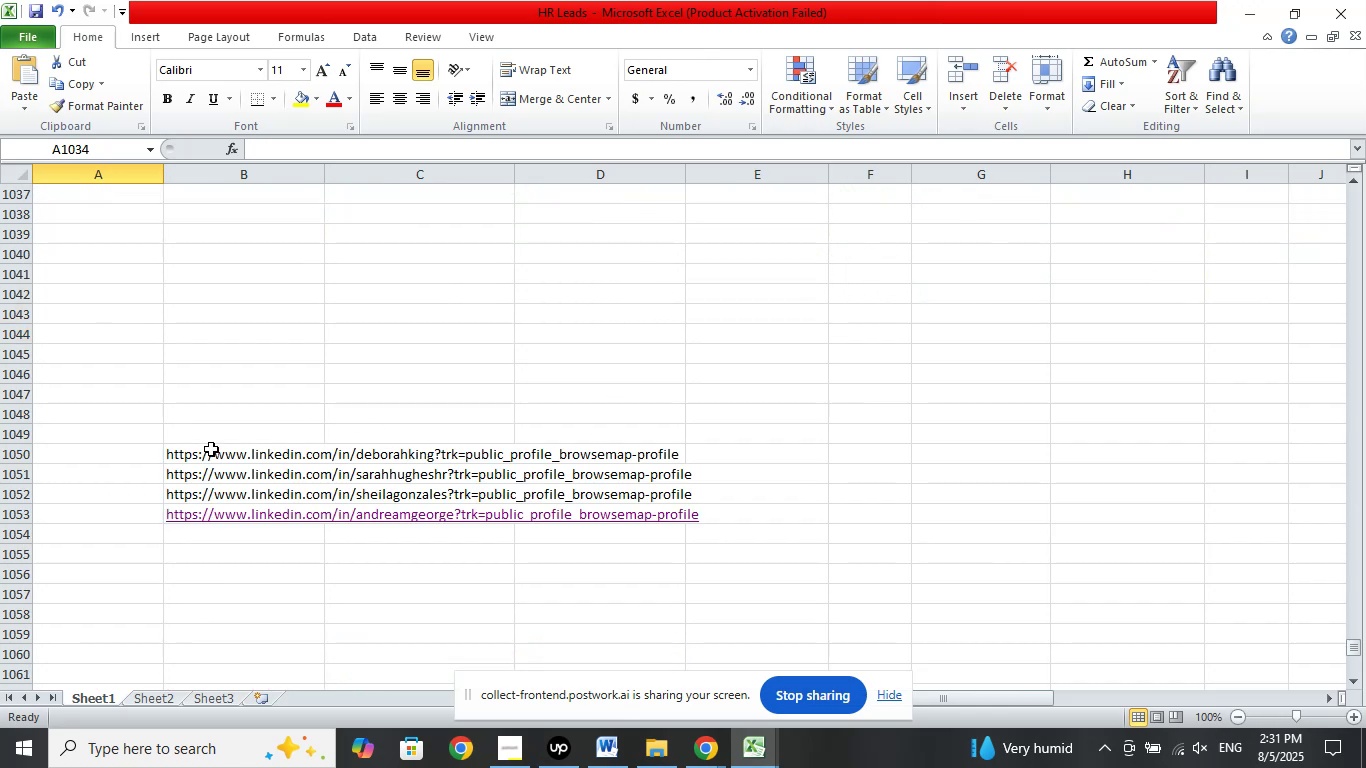 
left_click_drag(start_coordinate=[208, 450], to_coordinate=[205, 513])
 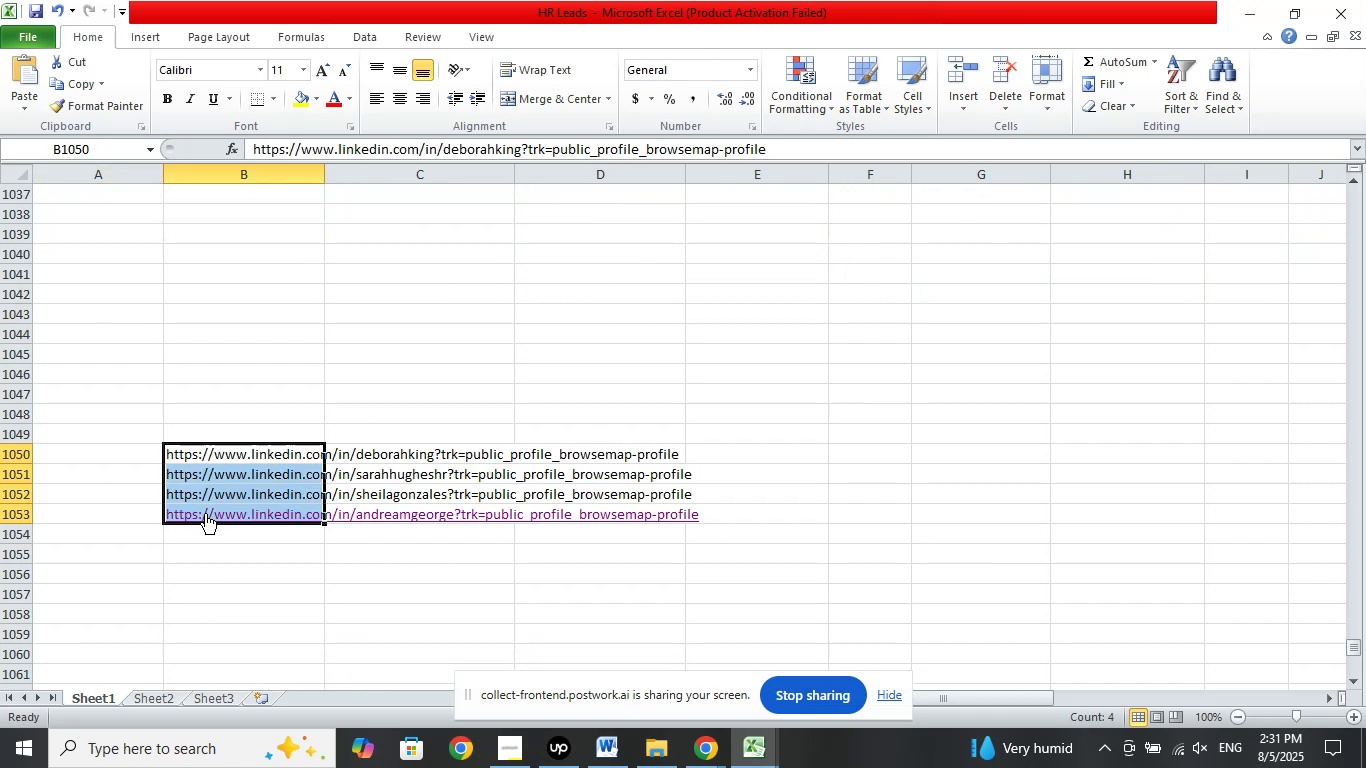 
right_click([205, 513])
 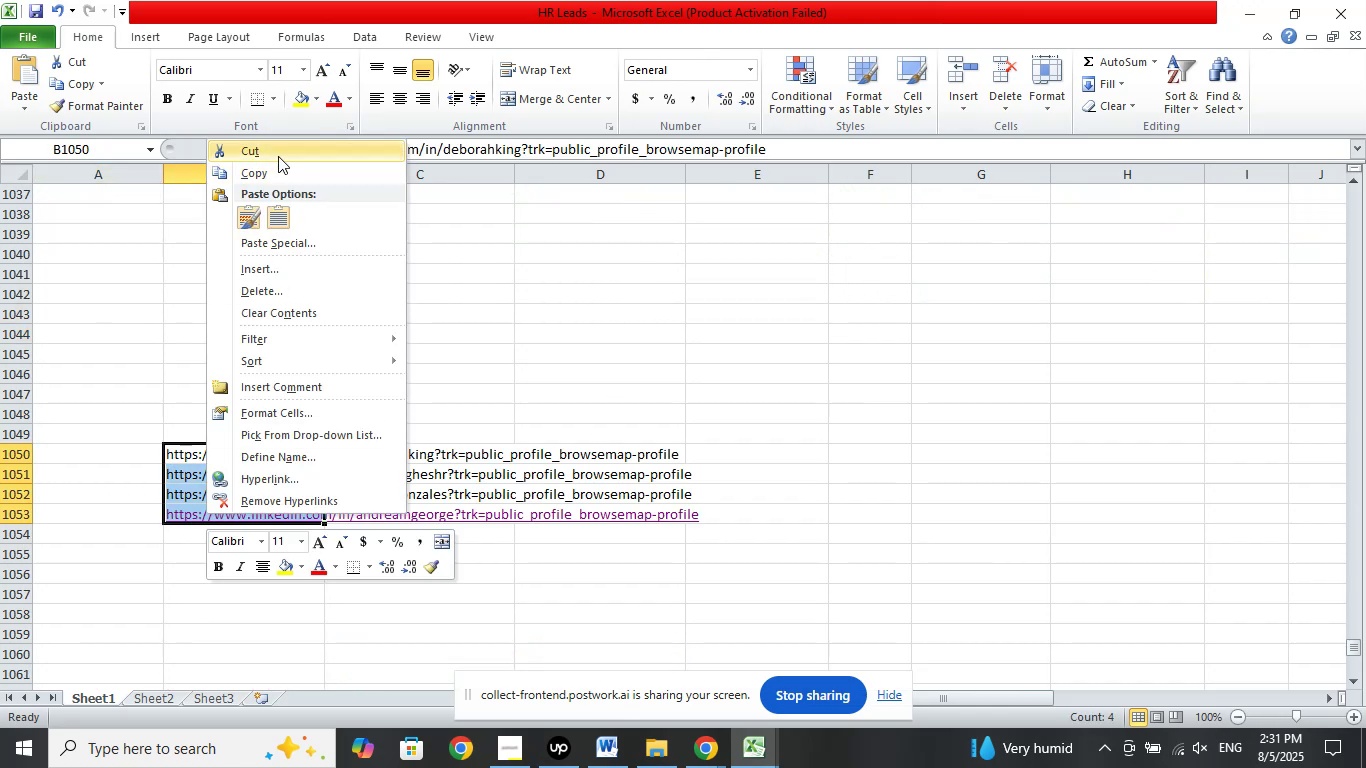 
left_click([278, 156])
 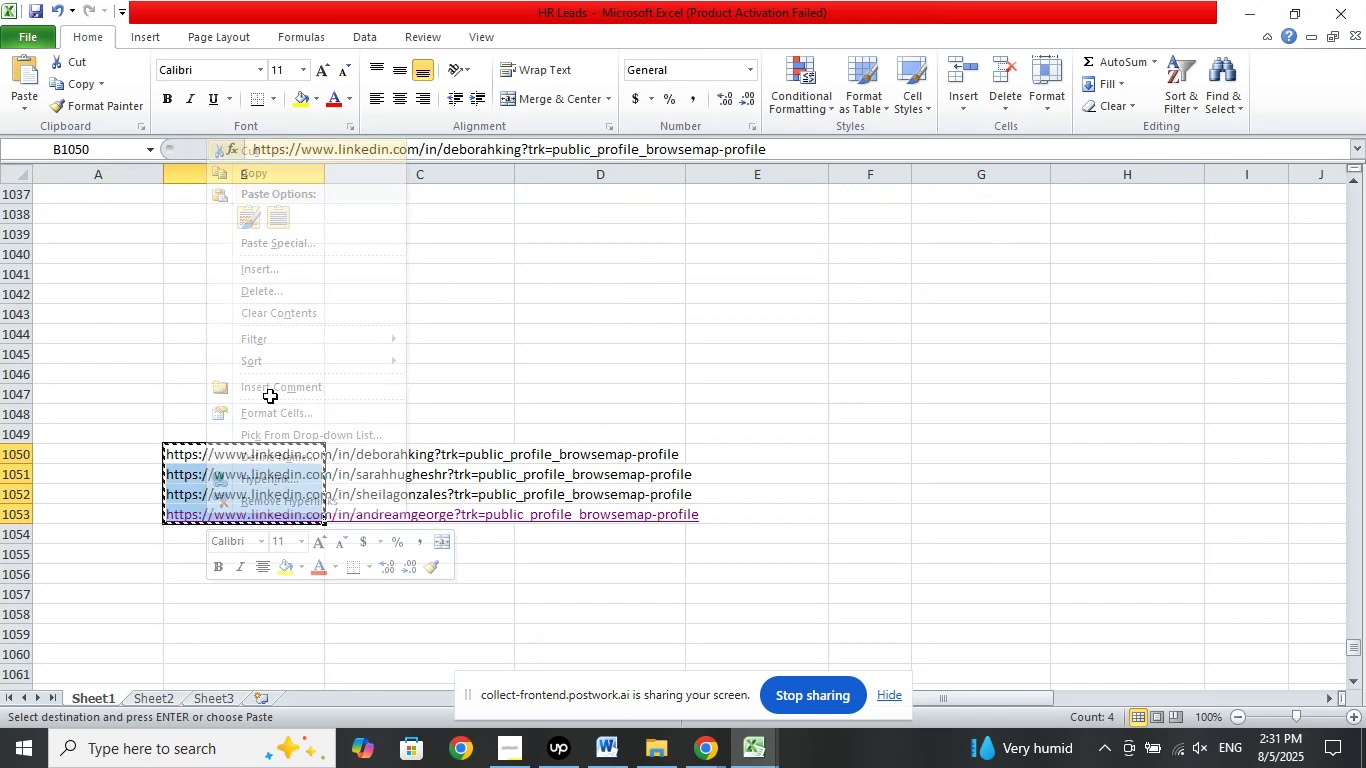 
scroll: coordinate [251, 555], scroll_direction: down, amount: 8.0
 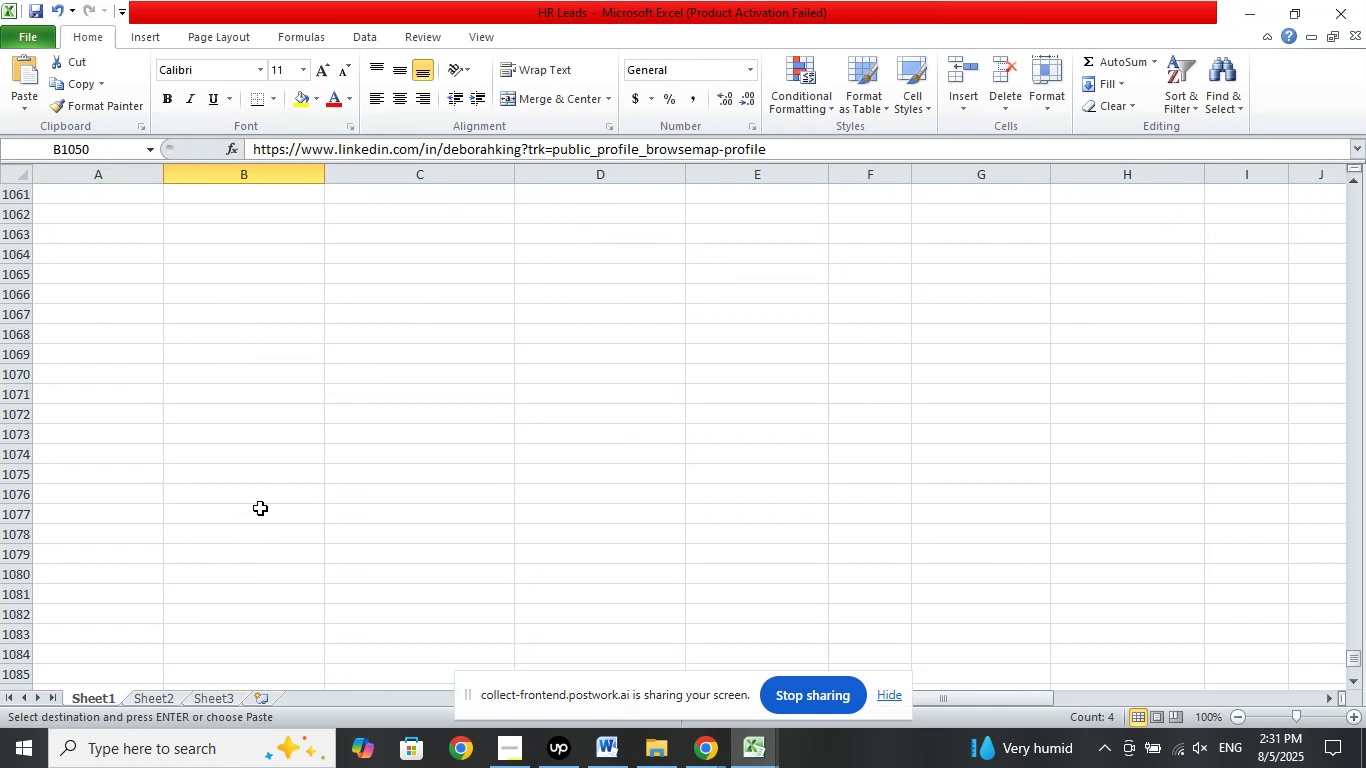 
right_click([260, 508])
 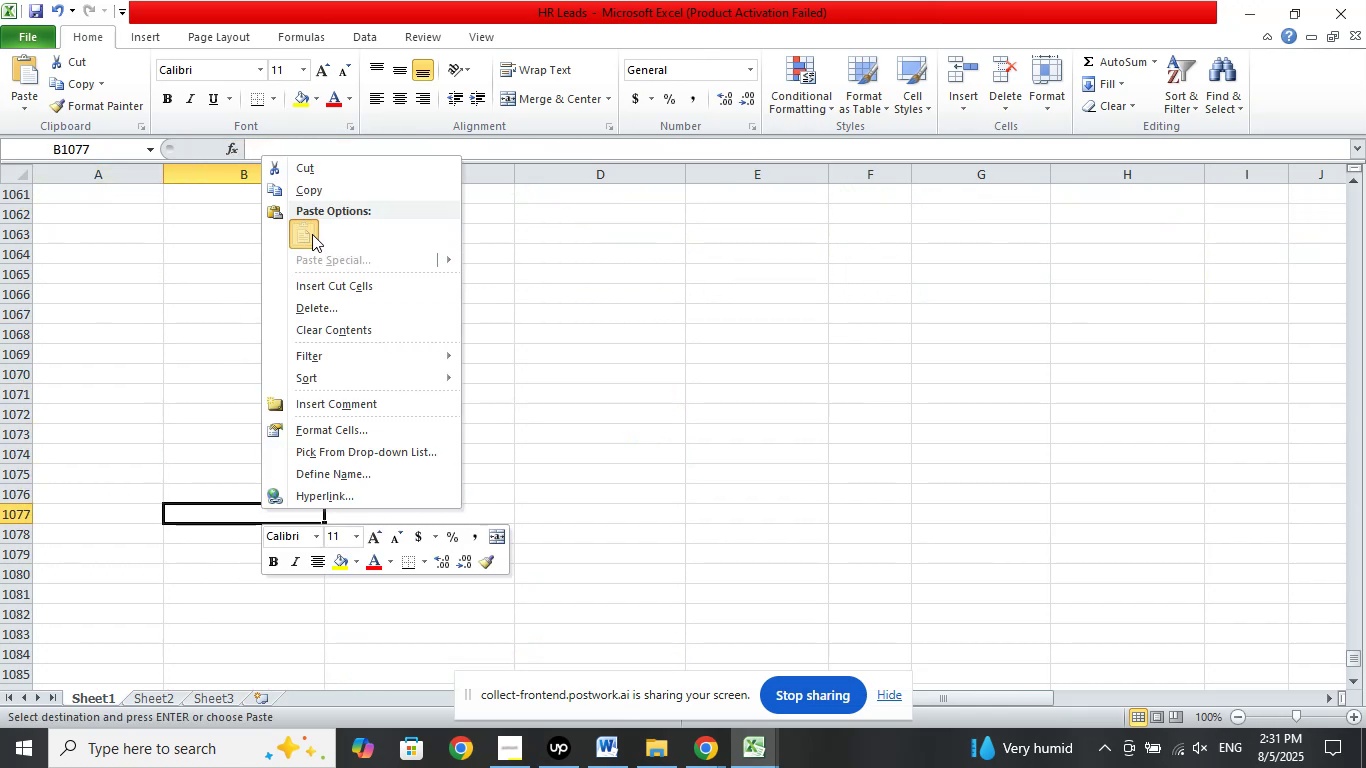 
scroll: coordinate [169, 343], scroll_direction: up, amount: 11.0
 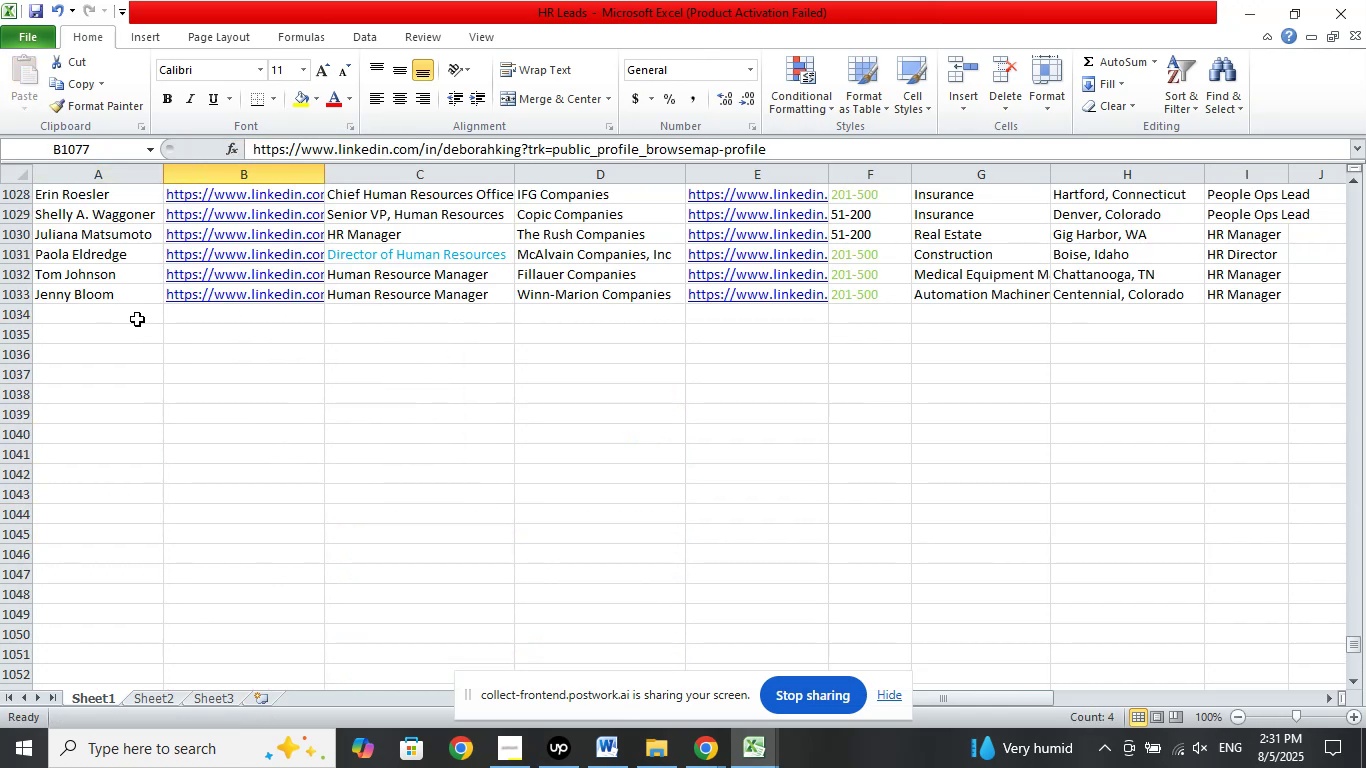 
left_click([137, 319])
 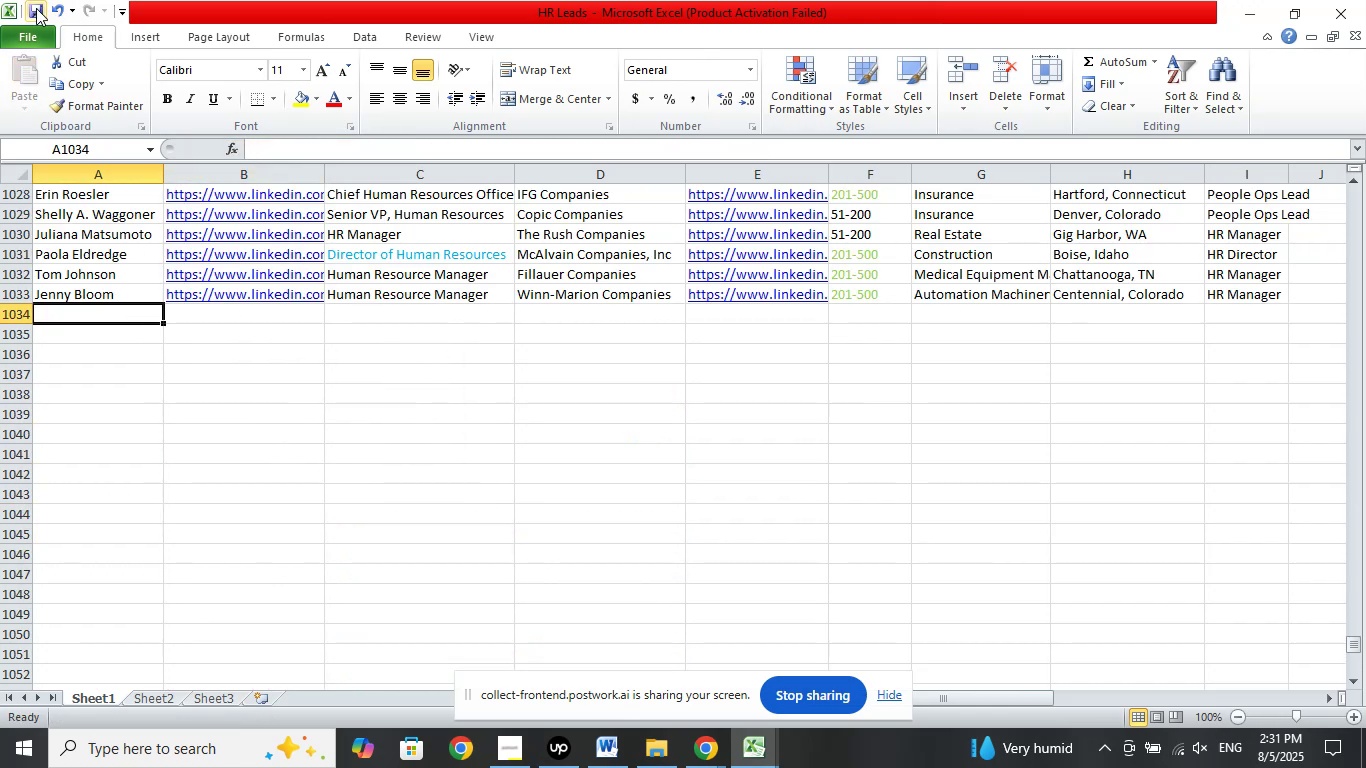 
left_click([35, 9])
 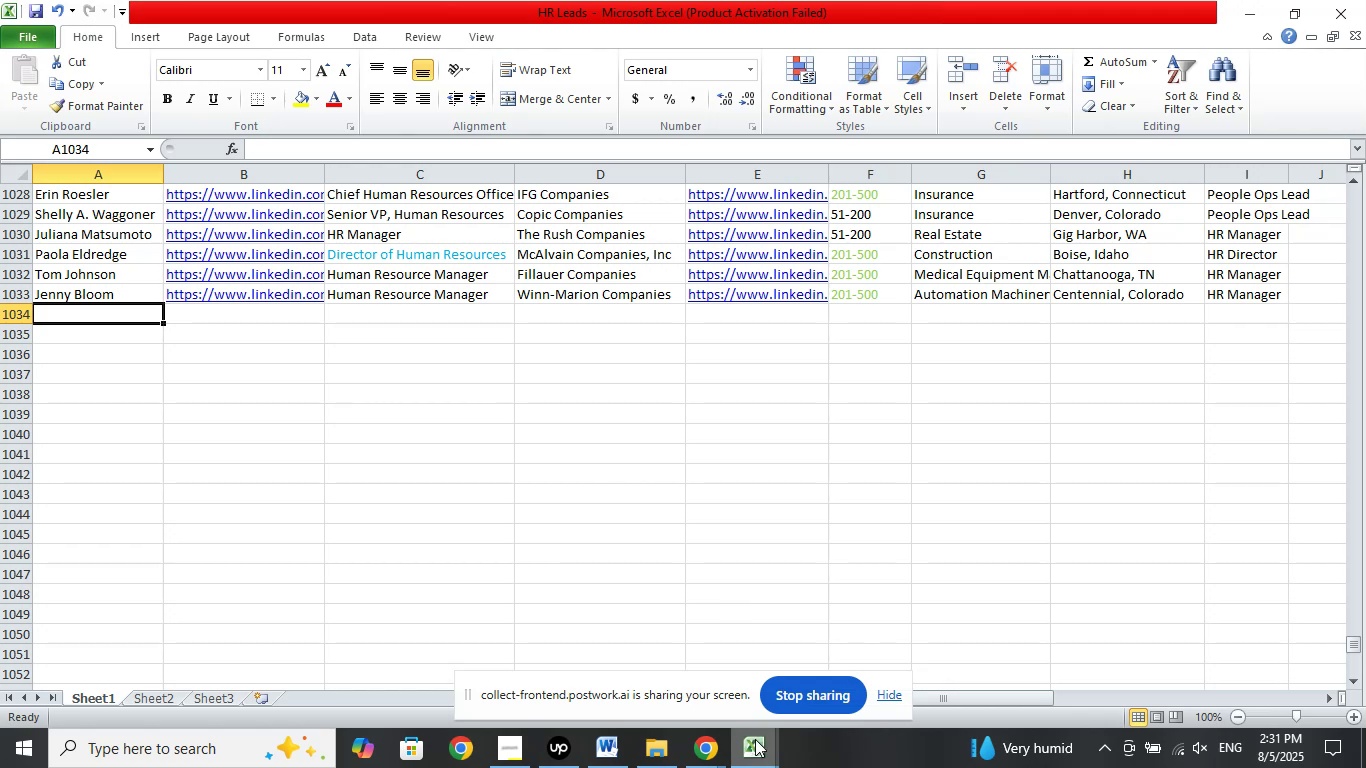 
left_click([706, 732])
 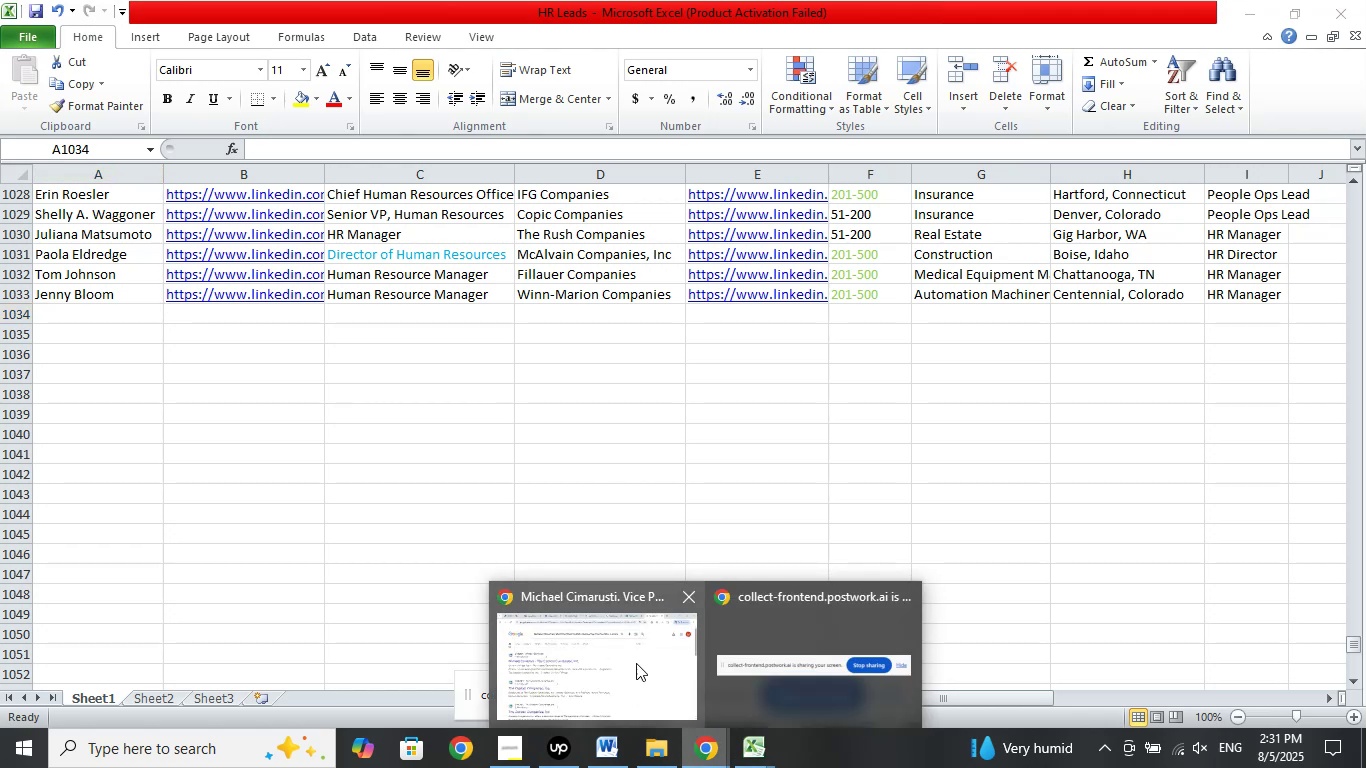 
left_click([633, 661])
 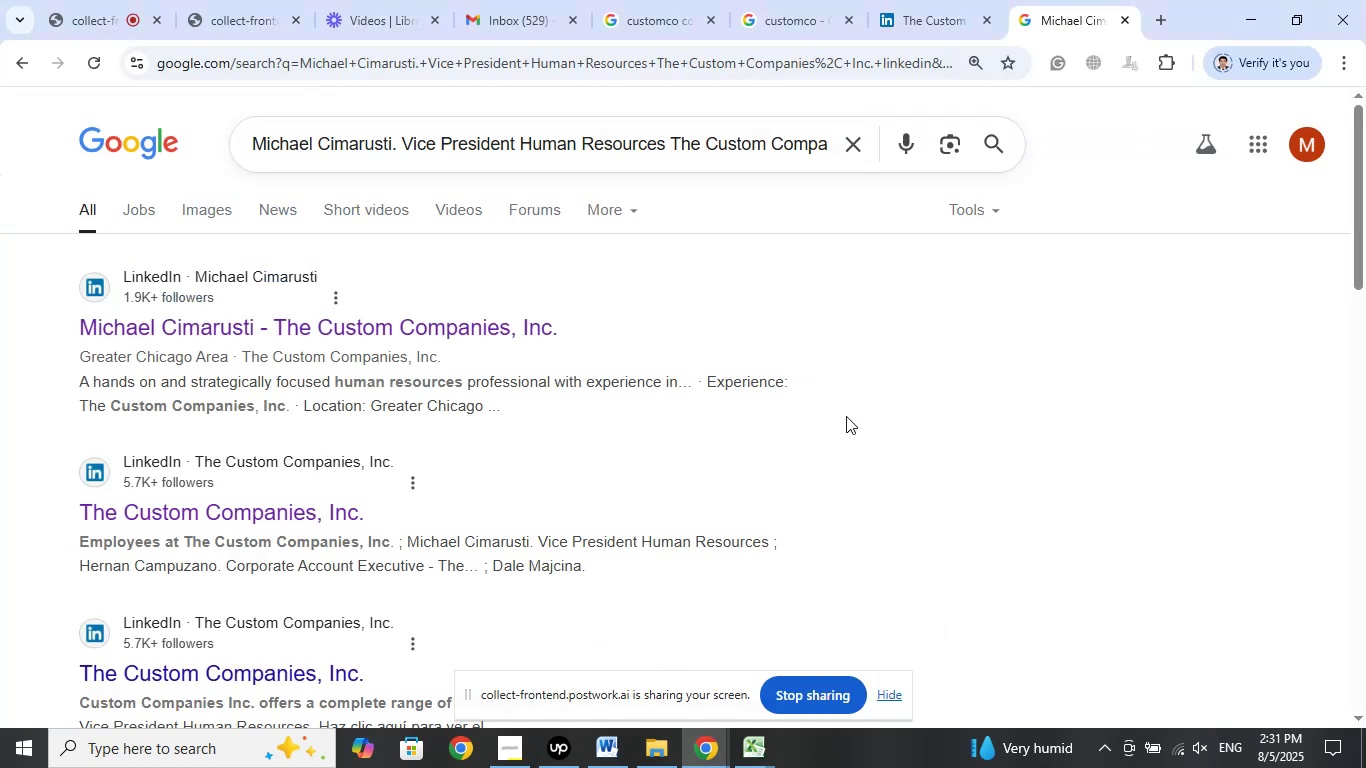 
scroll: coordinate [898, 408], scroll_direction: up, amount: 3.0
 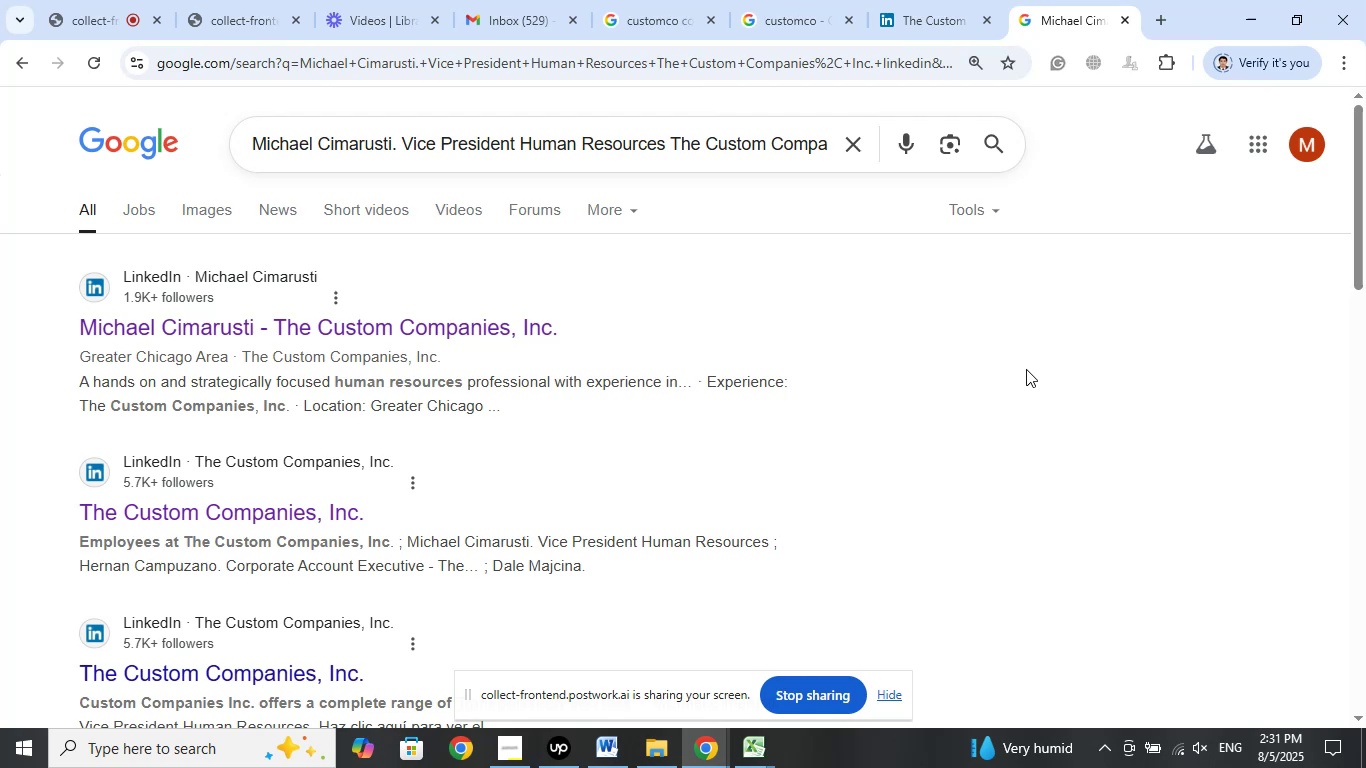 
wait(15.27)
 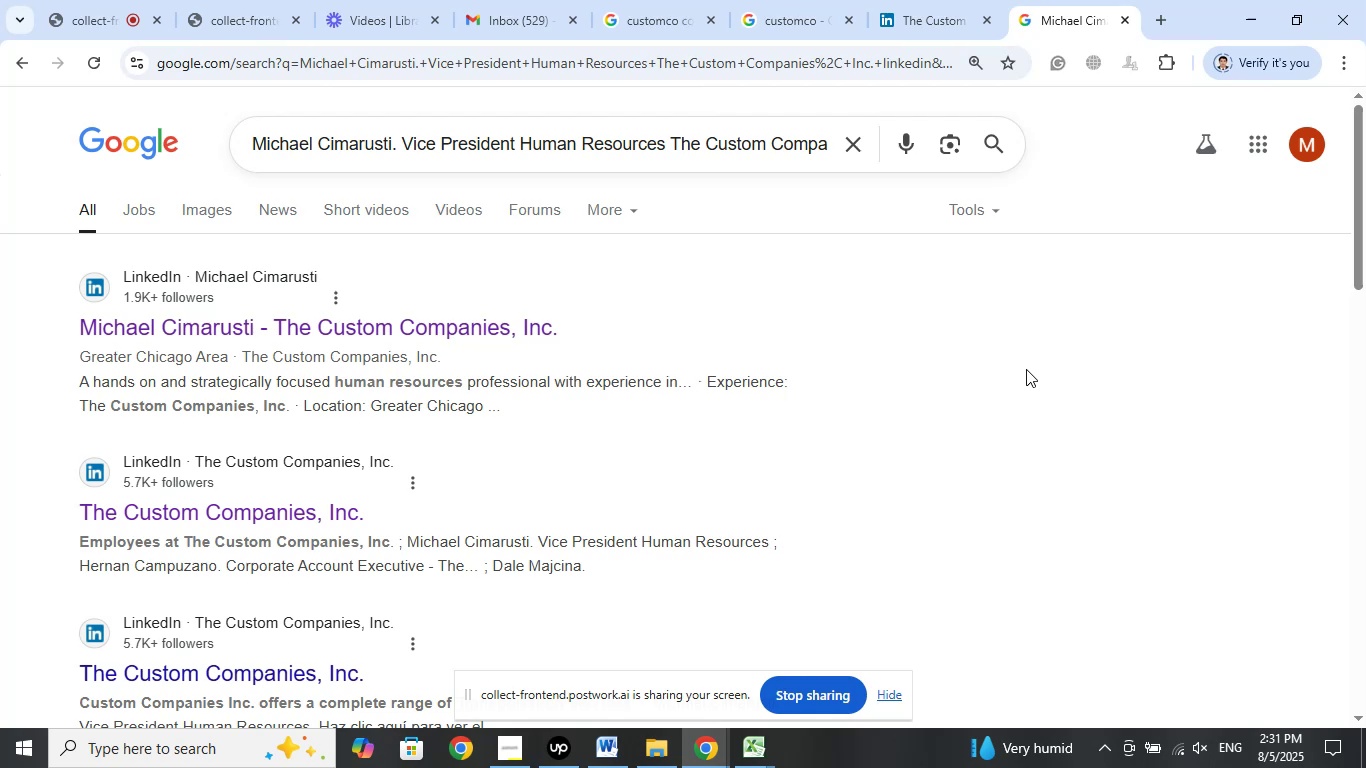 
left_click([762, 749])
 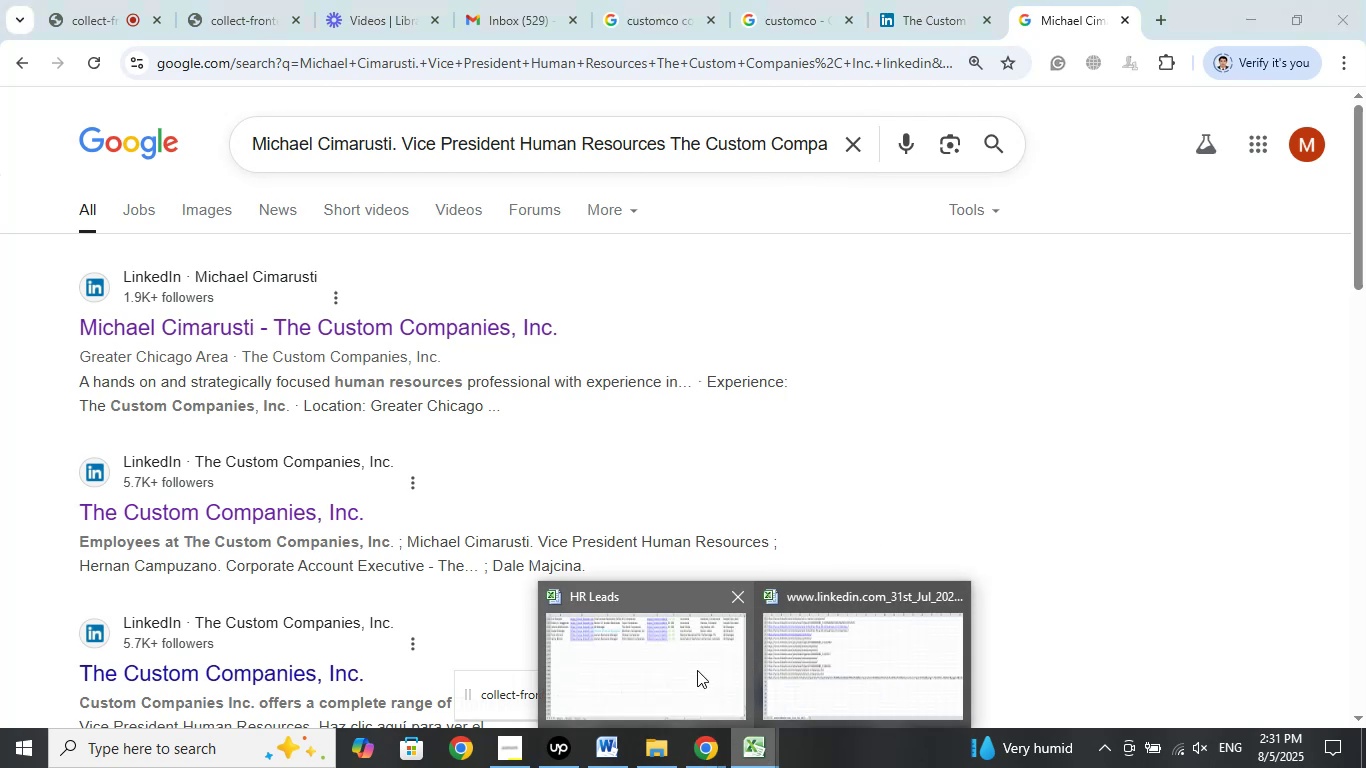 
left_click([697, 670])
 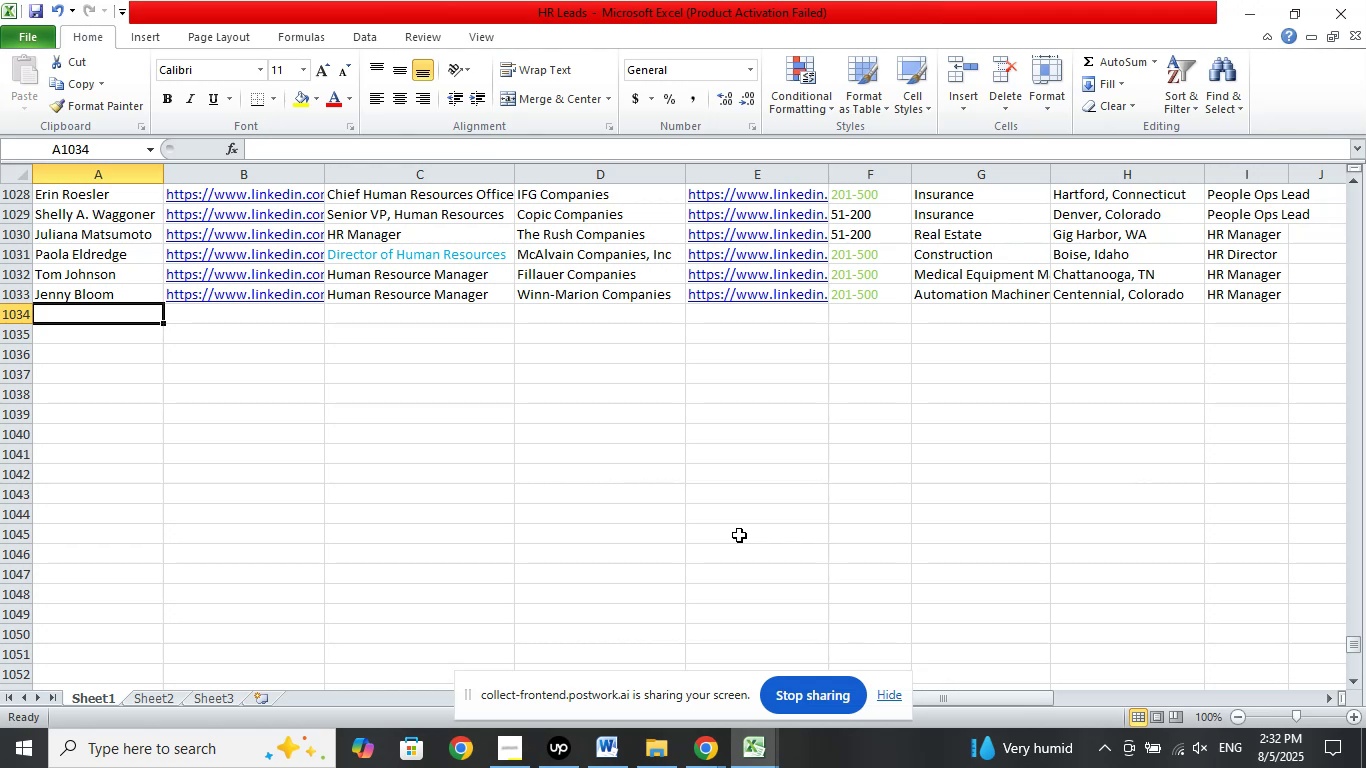 
wait(30.68)
 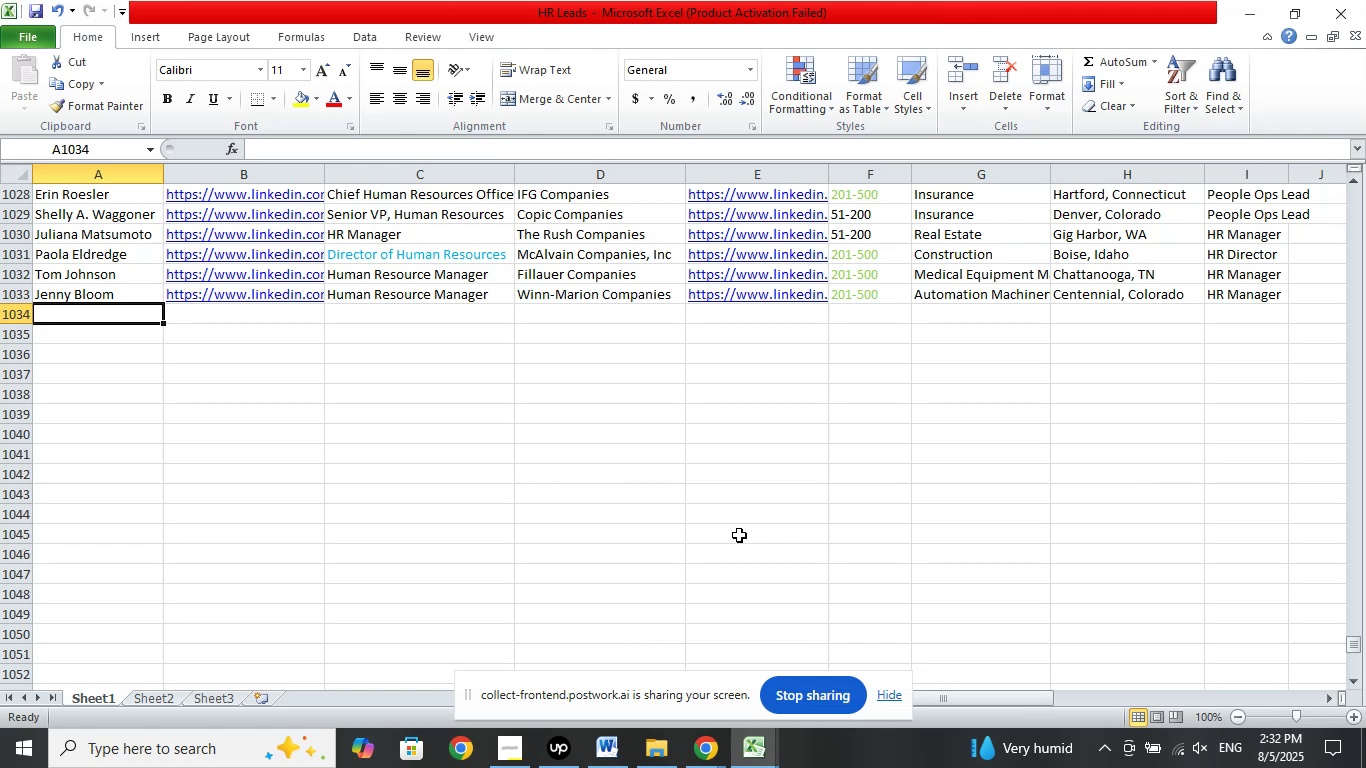 
left_click([1248, 12])
 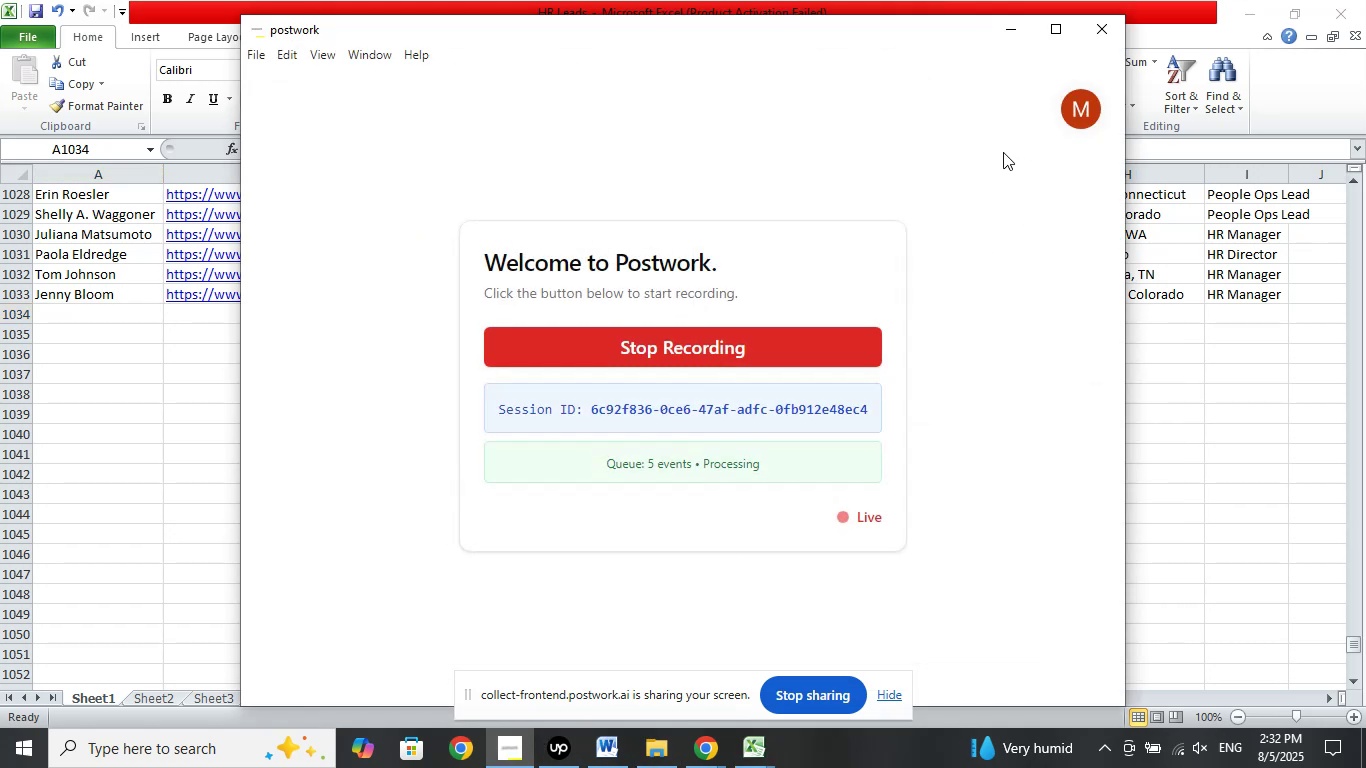 
left_click([991, 35])
 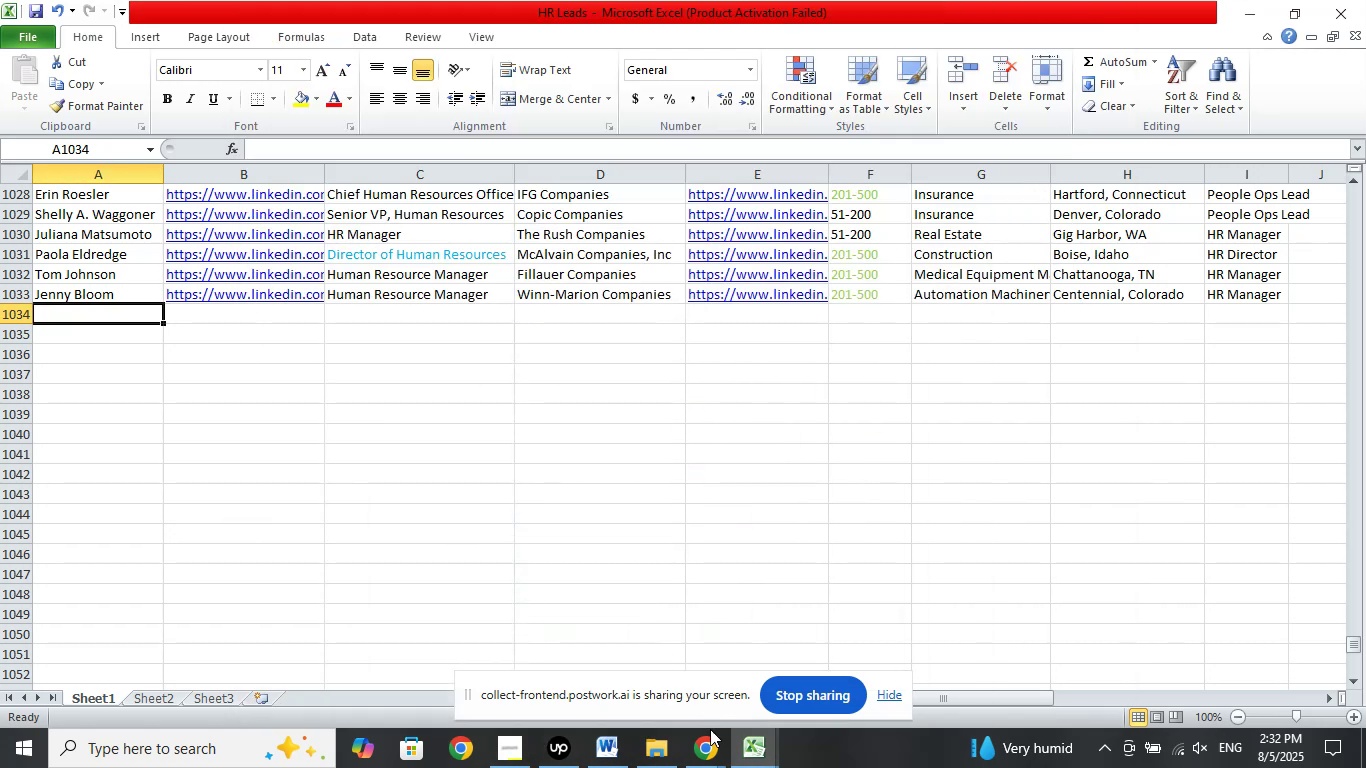 
left_click([710, 736])
 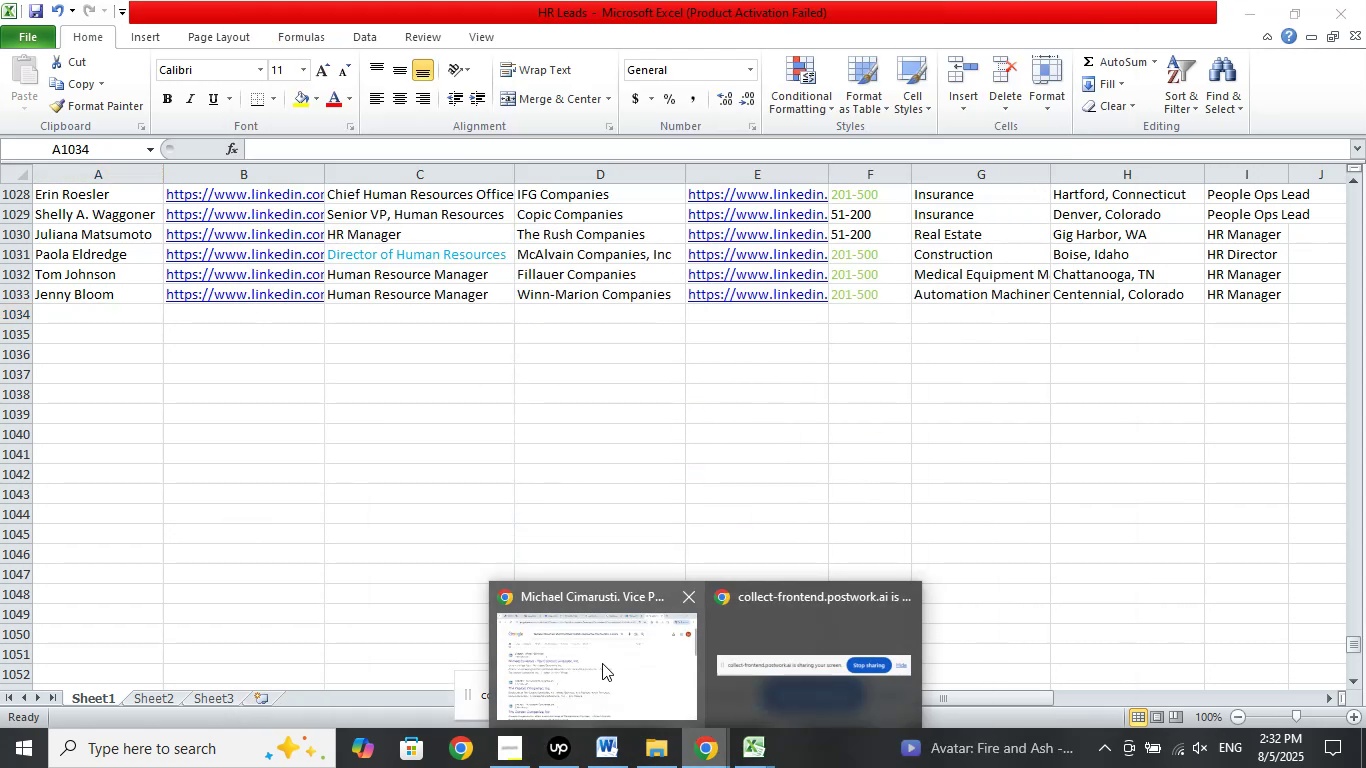 
left_click([602, 663])
 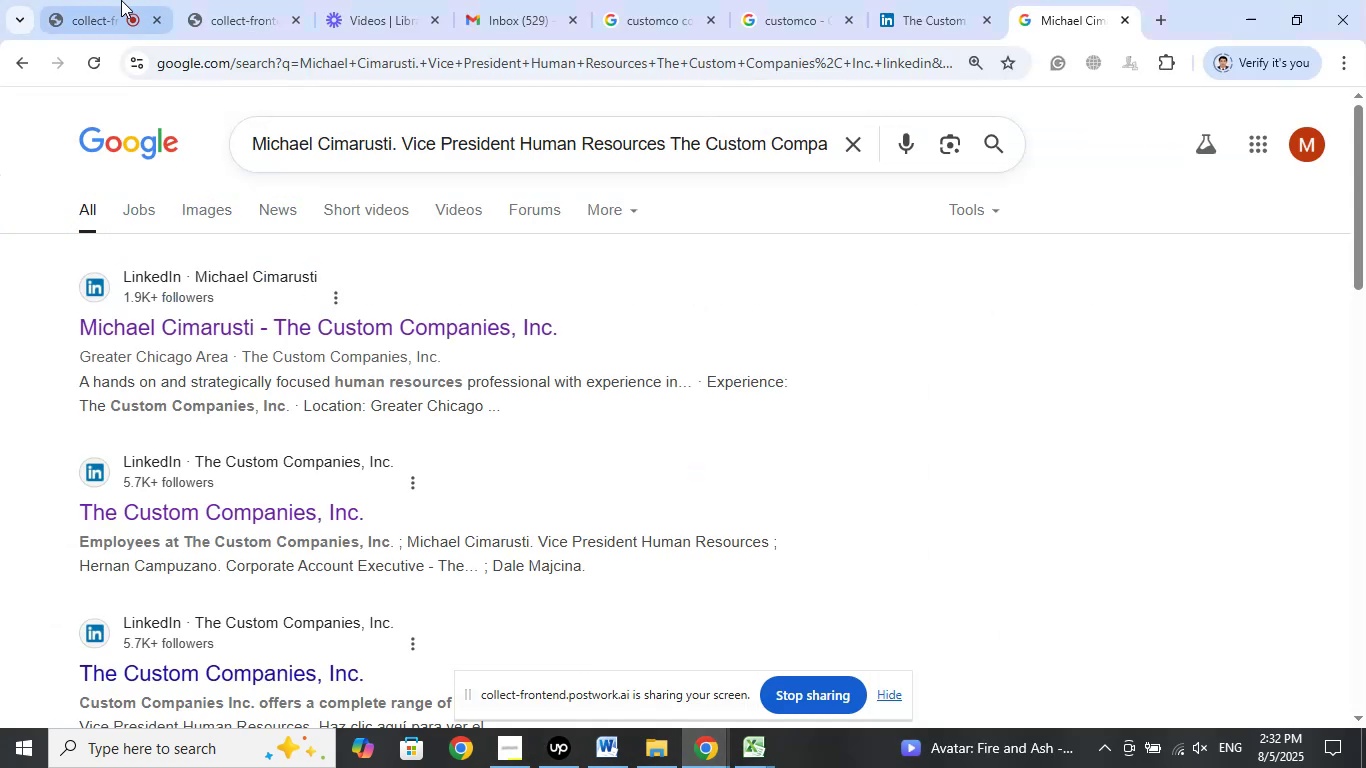 
left_click([119, 0])
 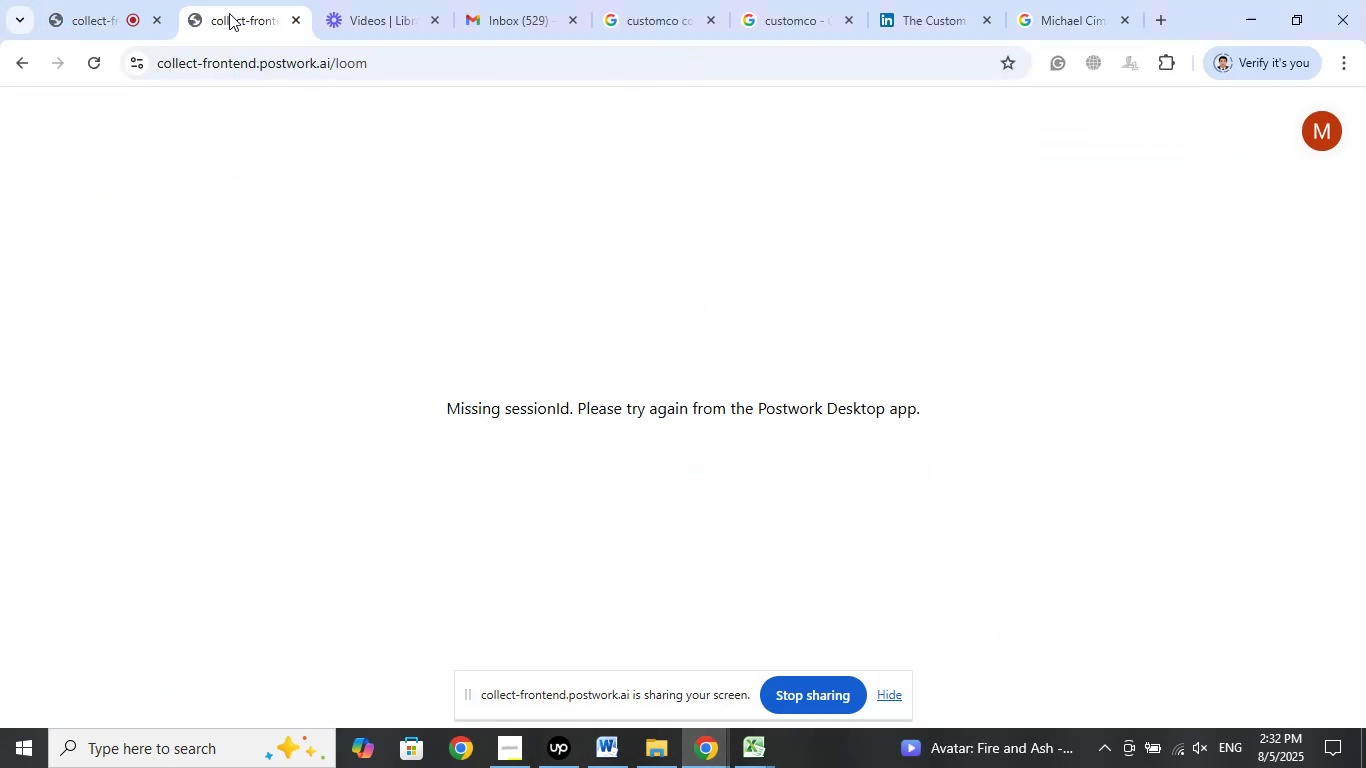 
left_click([408, 0])
 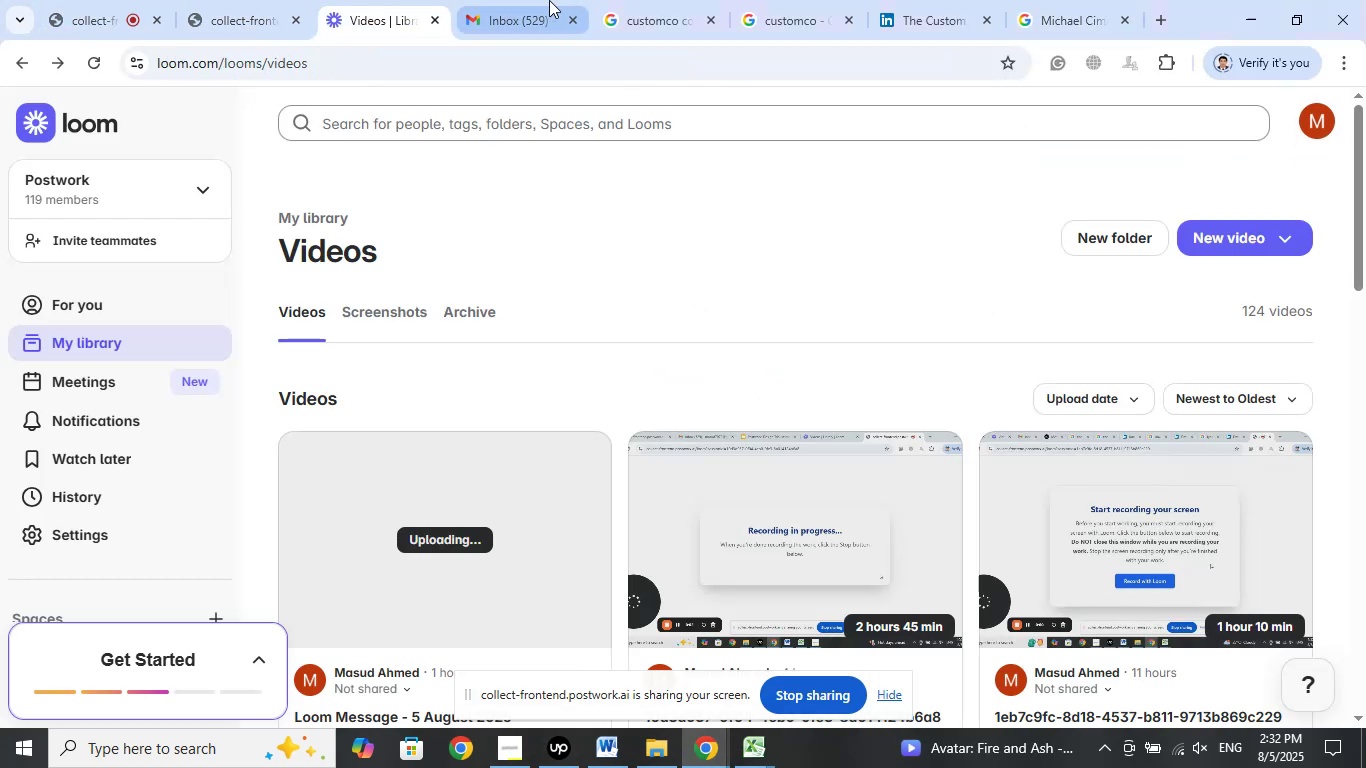 
left_click([549, 0])
 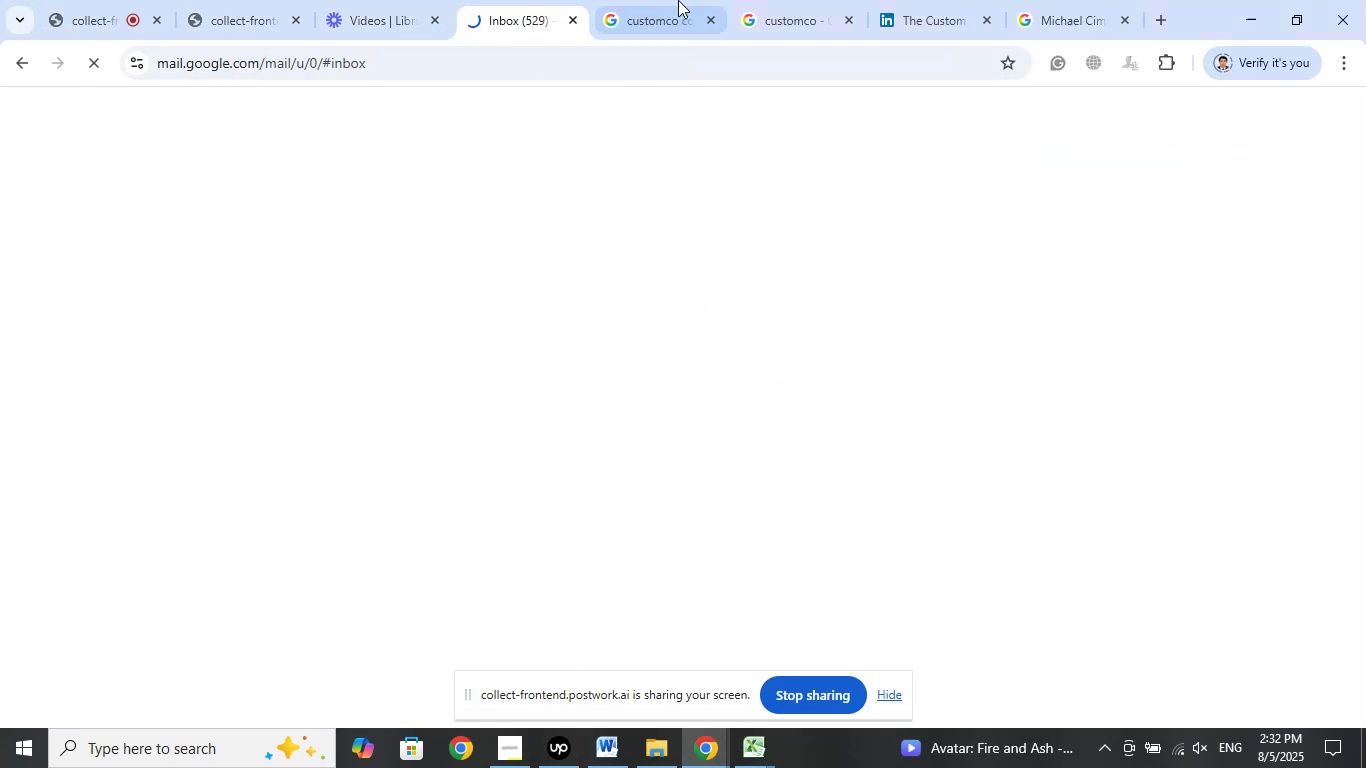 
left_click([678, 0])
 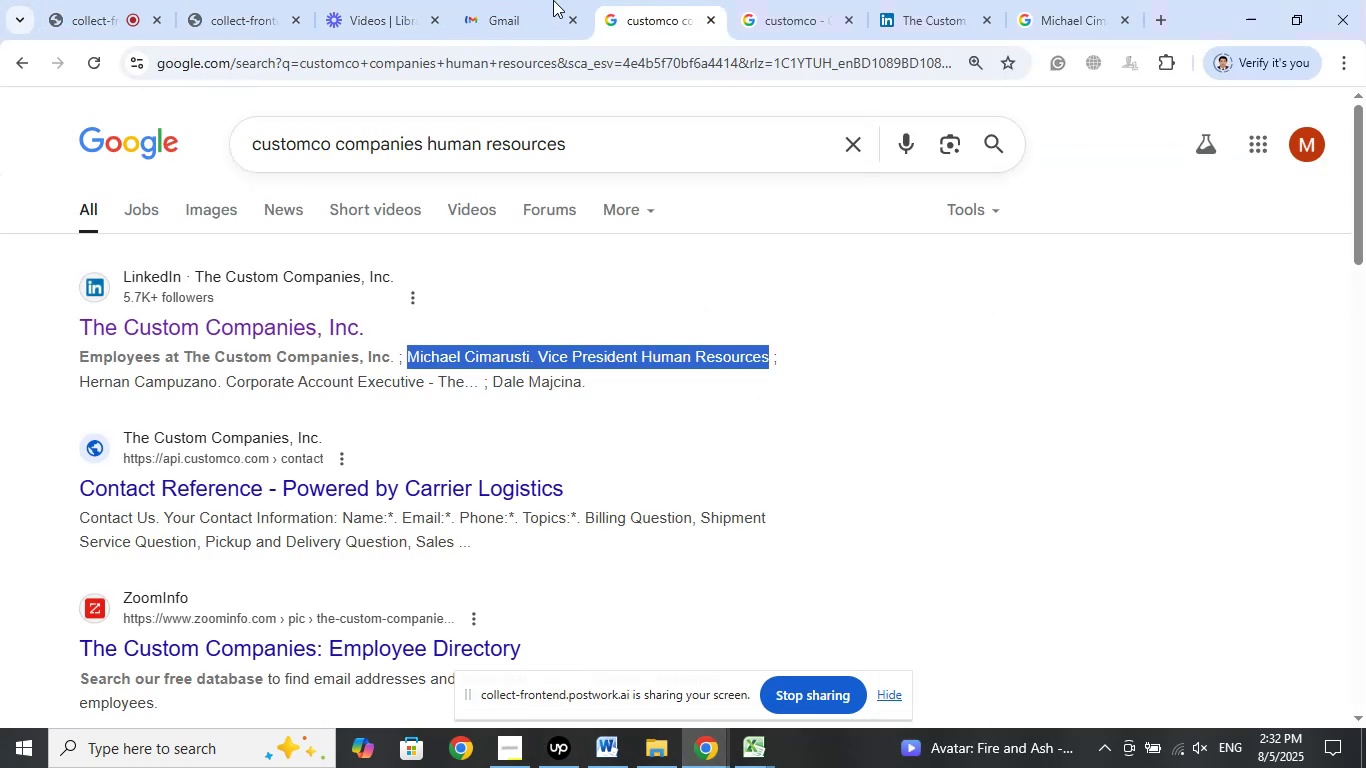 
left_click([541, 0])
 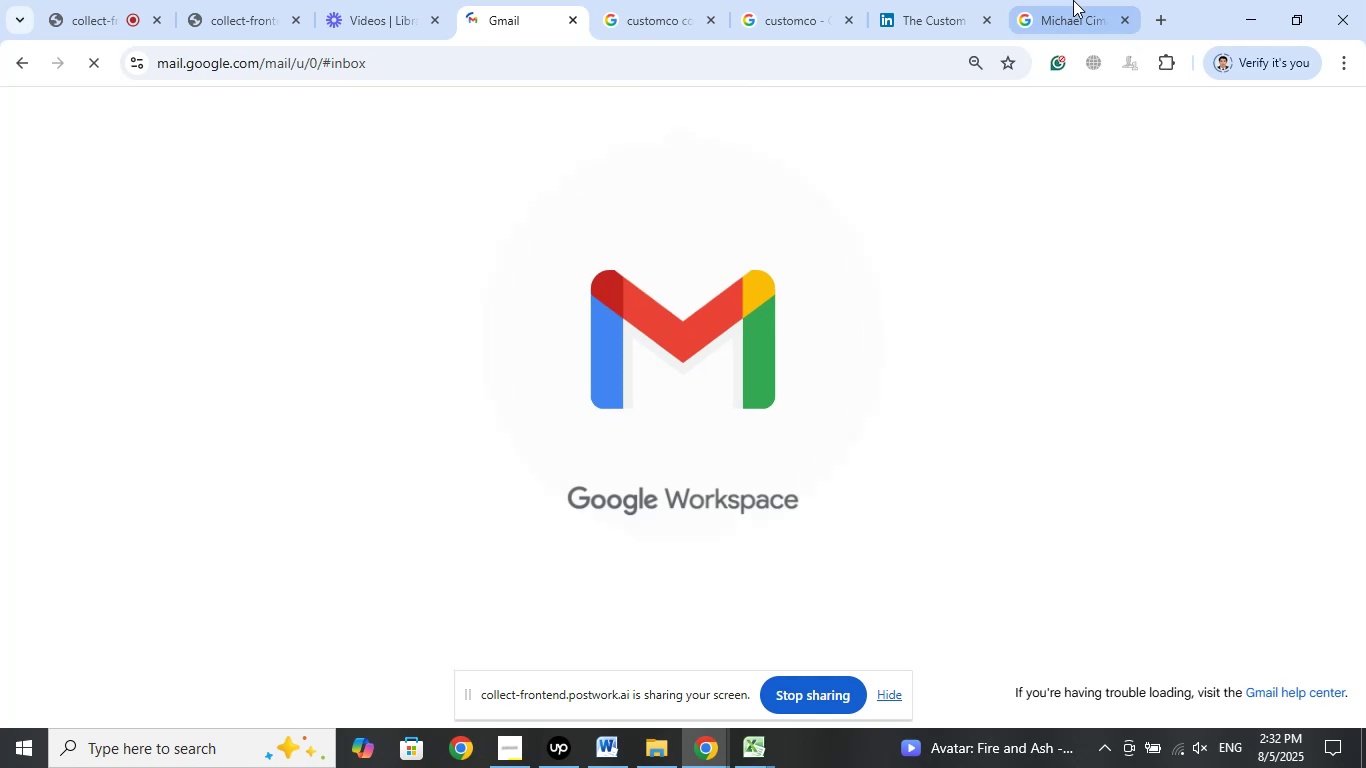 
left_click([1073, 0])
 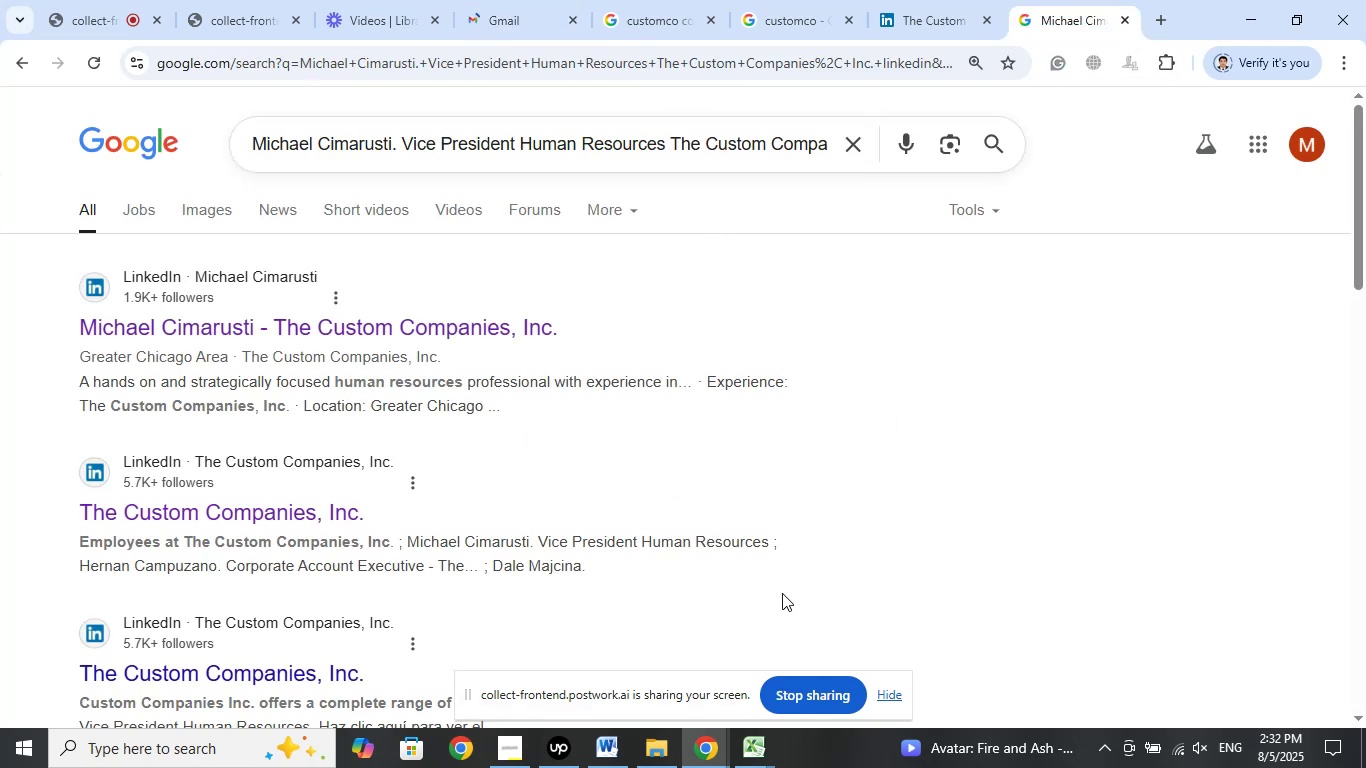 
wait(5.7)
 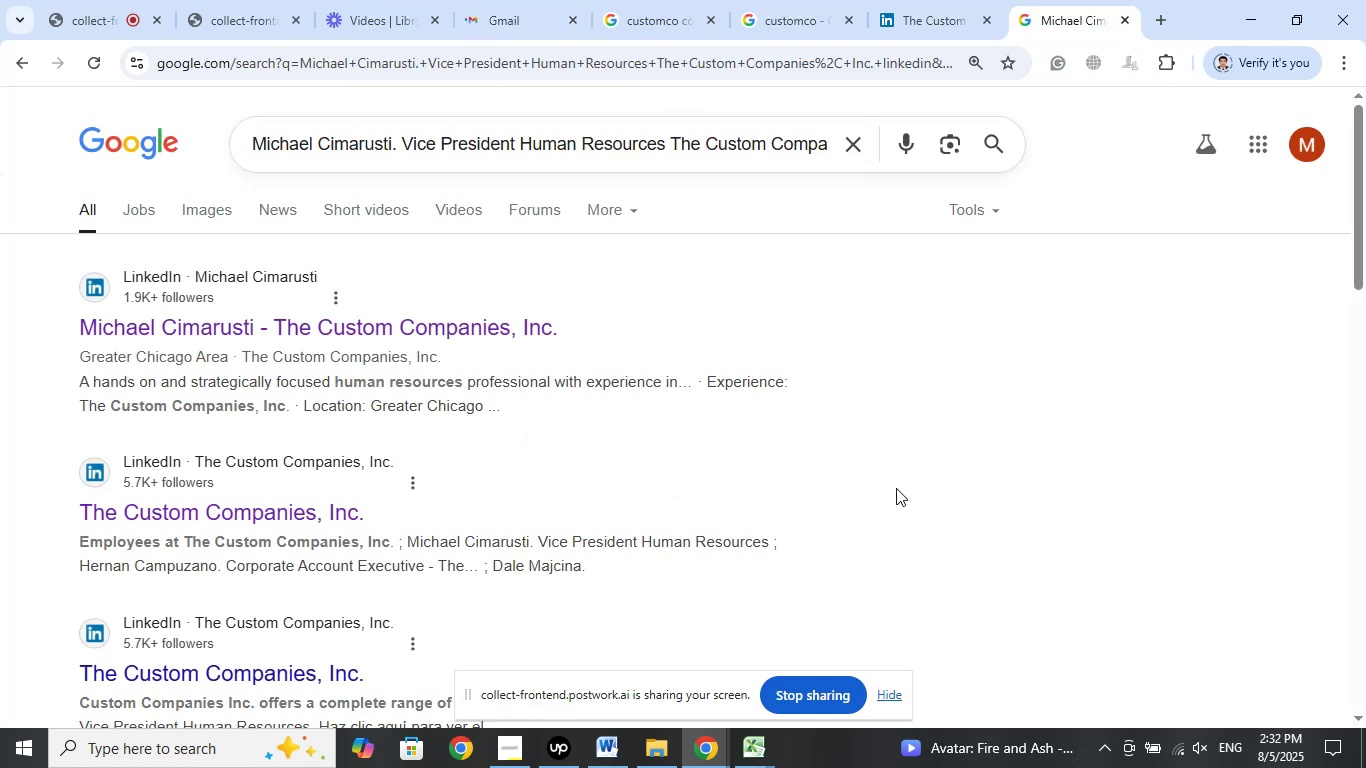 
left_click([764, 751])
 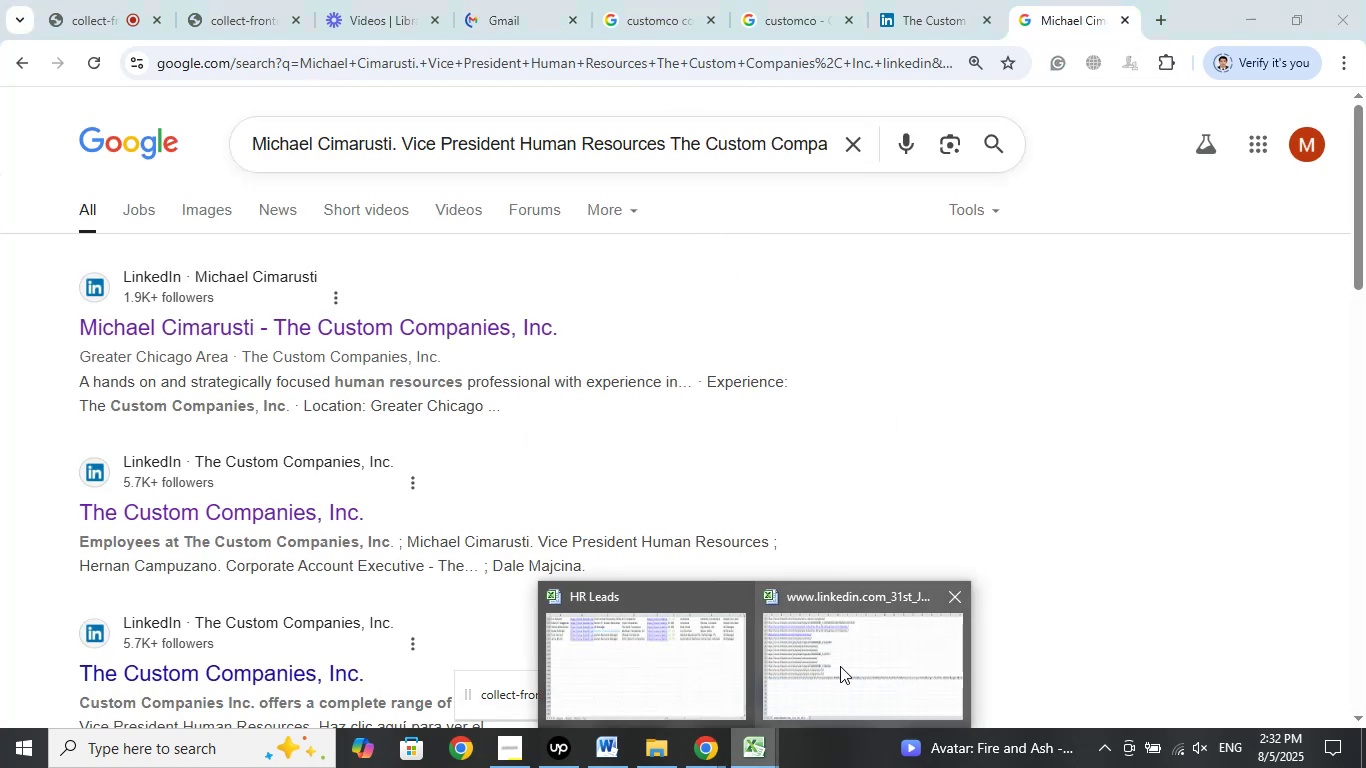 
left_click([840, 666])
 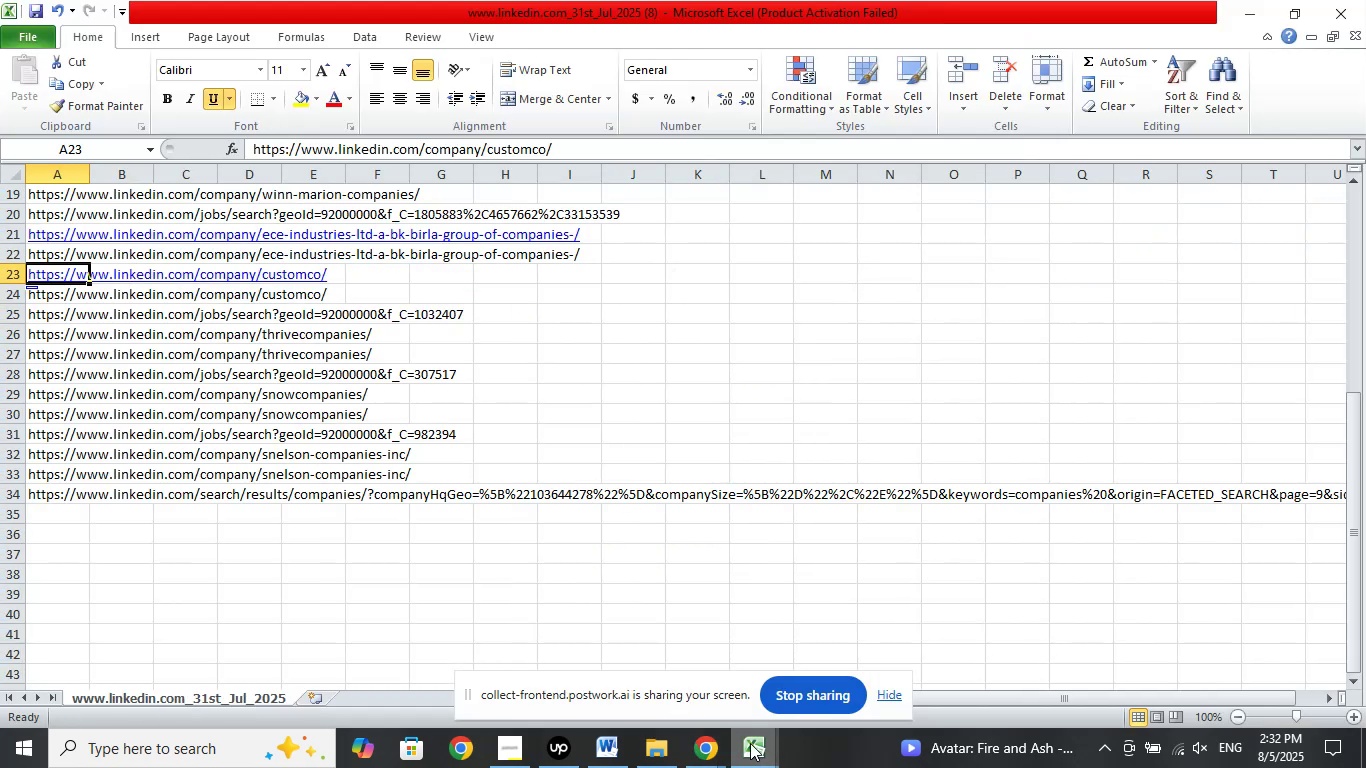 
double_click([649, 677])
 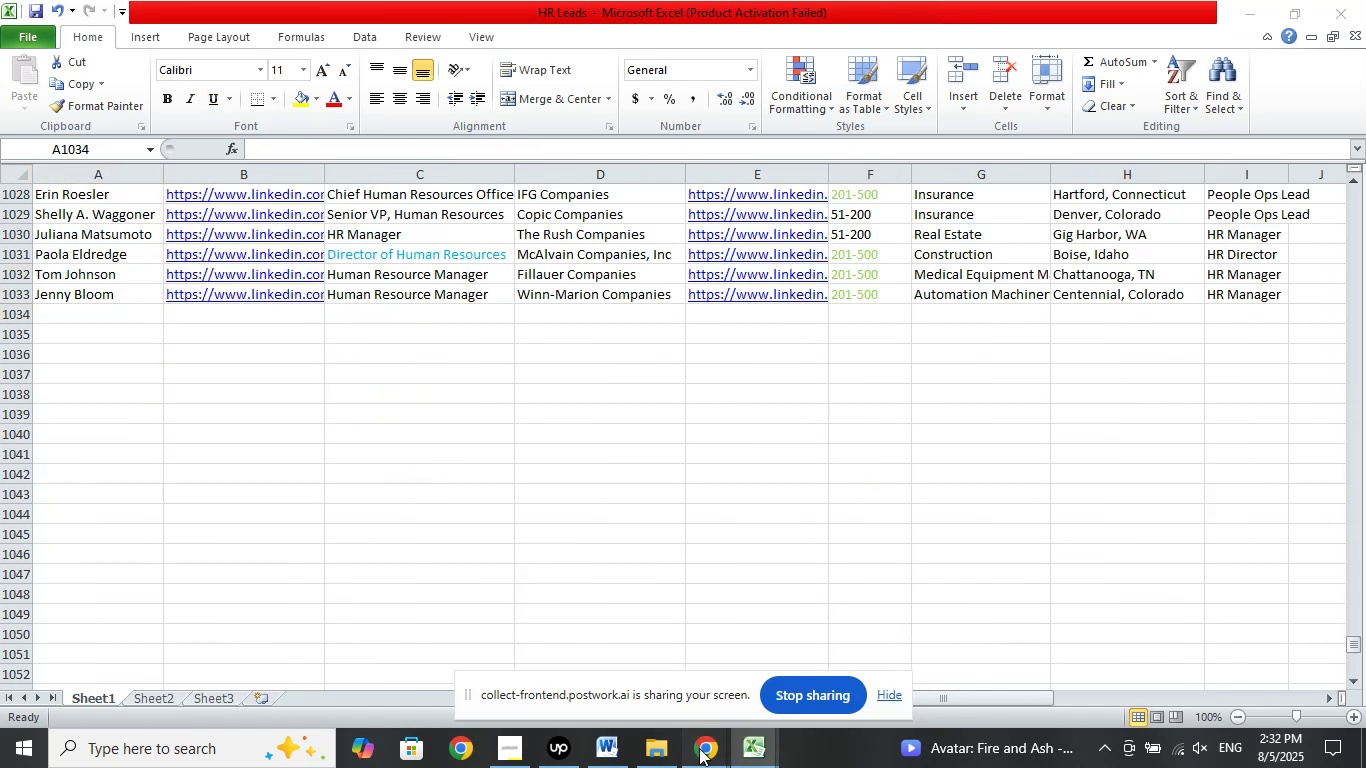 
left_click([620, 666])
 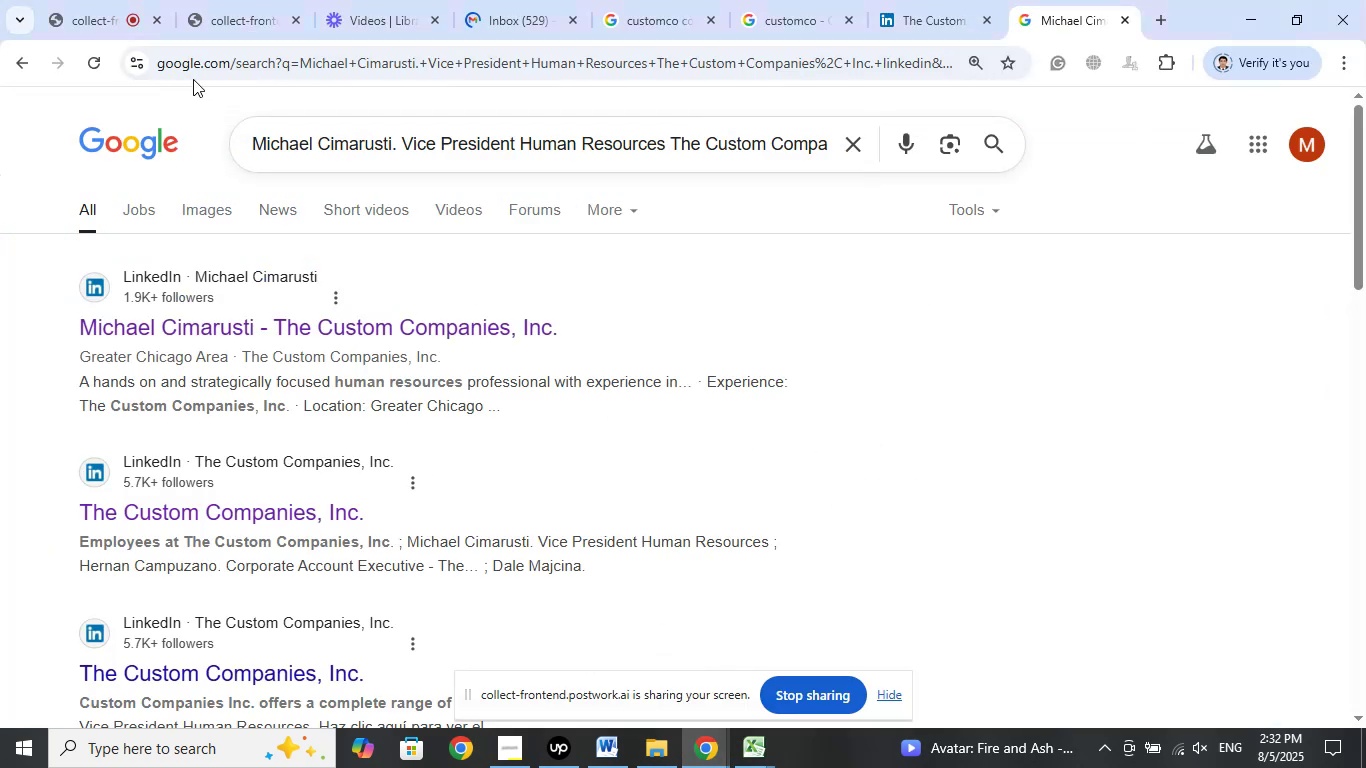 
left_click([106, 0])
 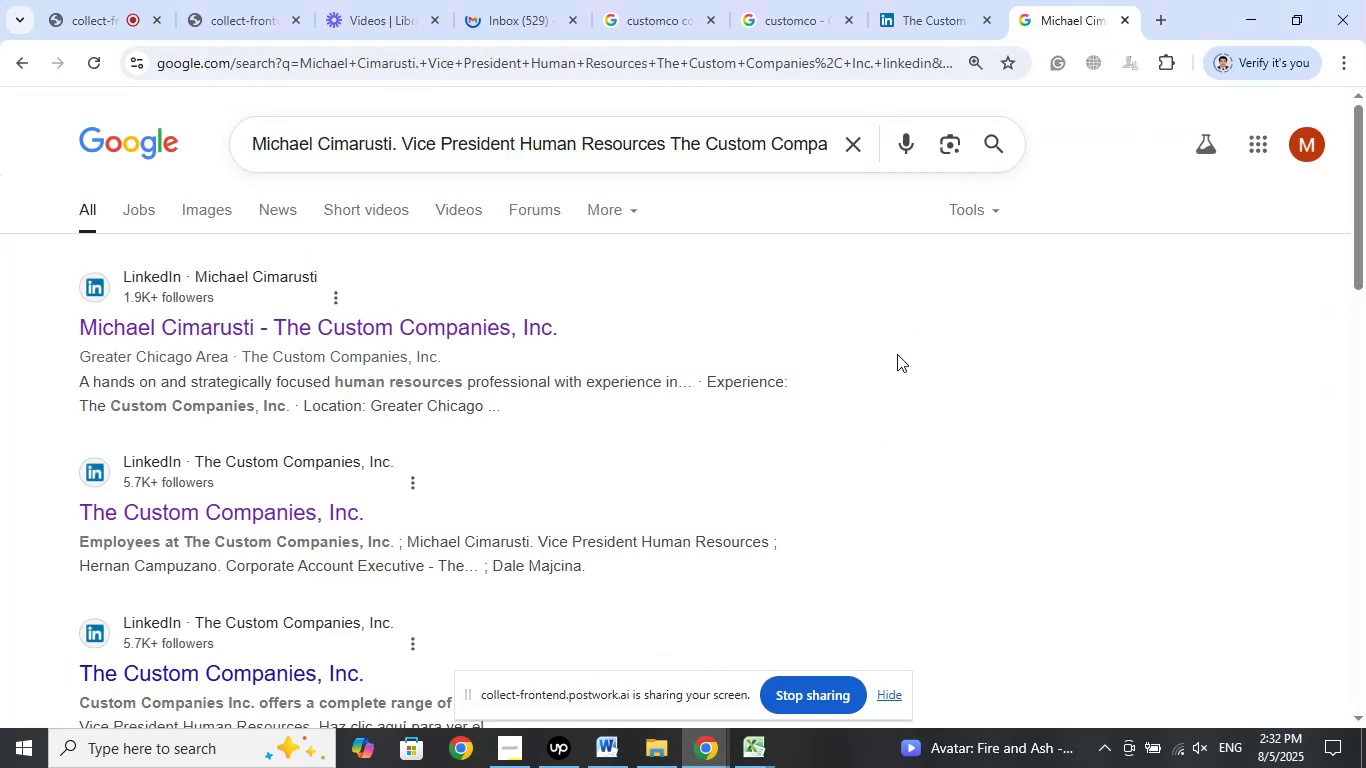 
left_click_drag(start_coordinate=[574, 326], to_coordinate=[278, 324])
 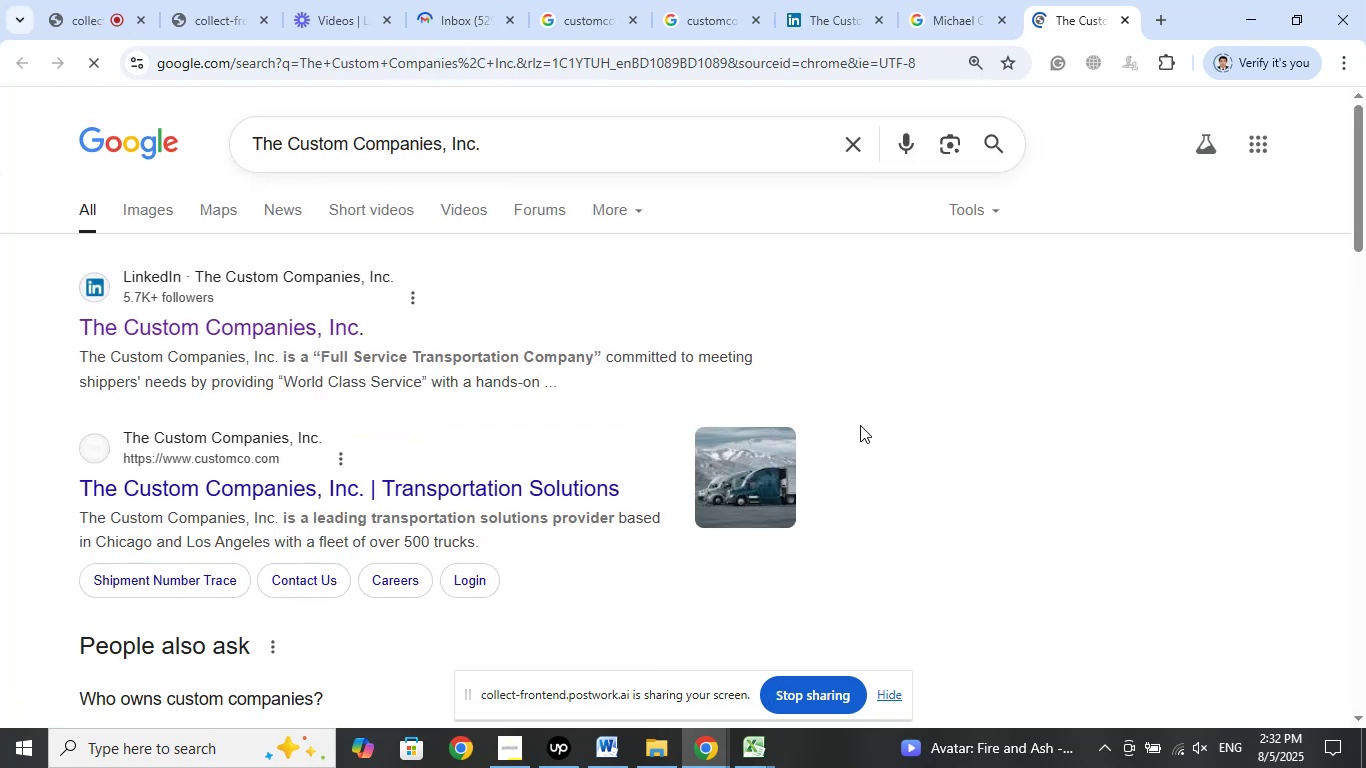 
wait(6.79)
 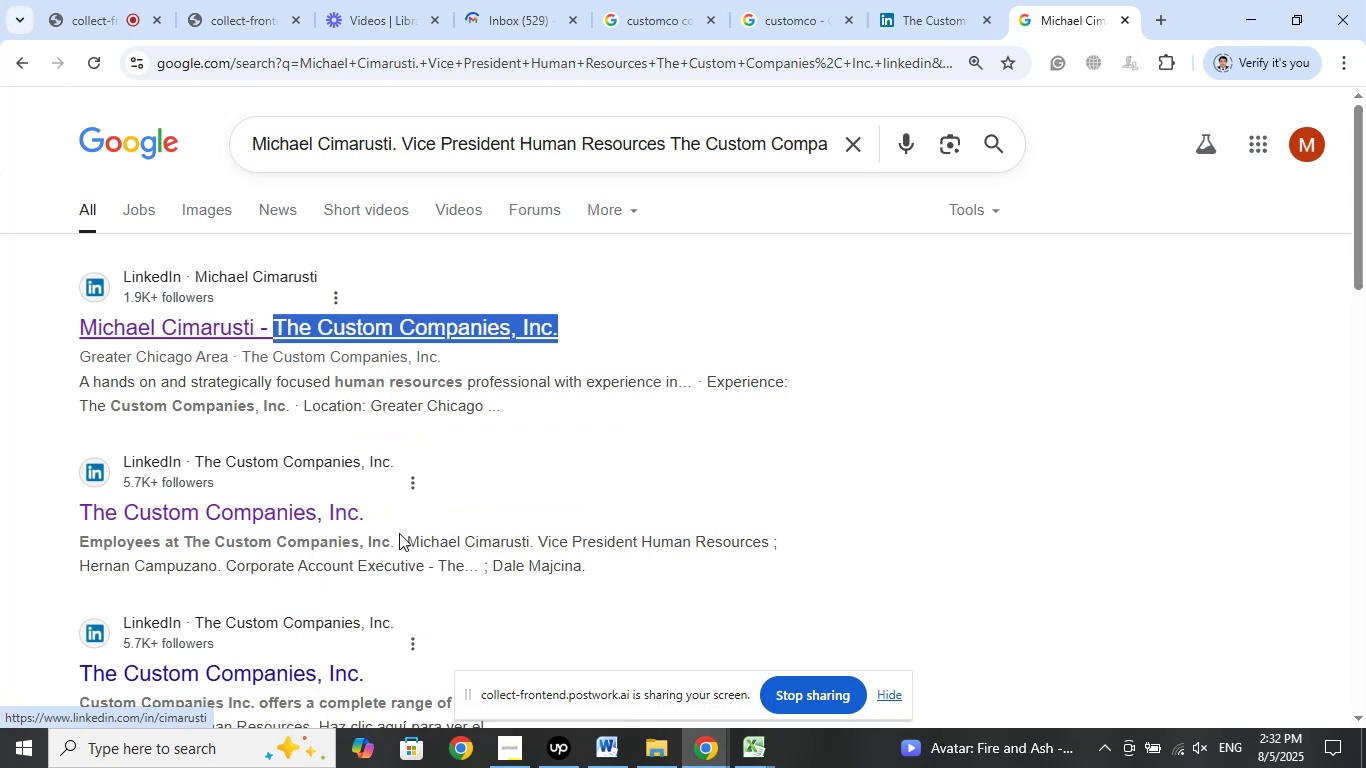 
left_click([370, 362])
 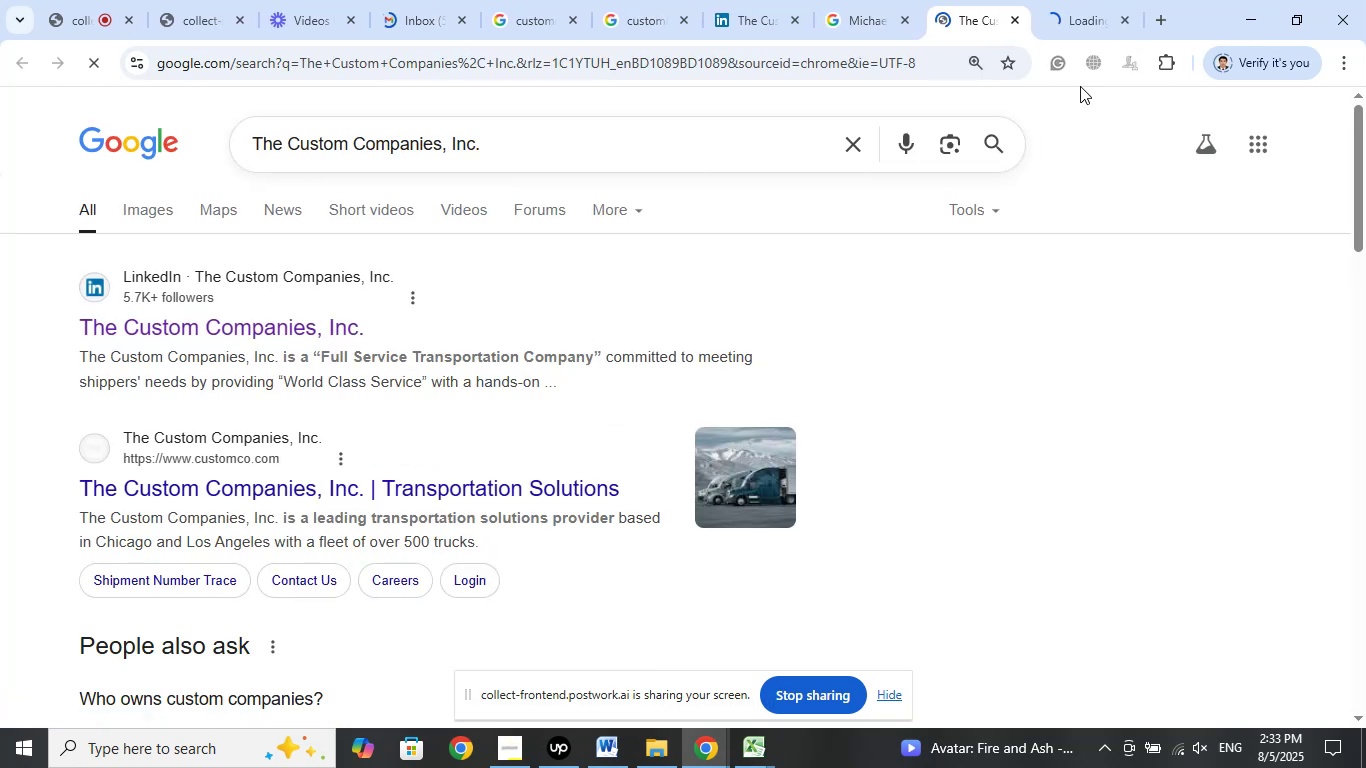 
left_click([1069, 12])
 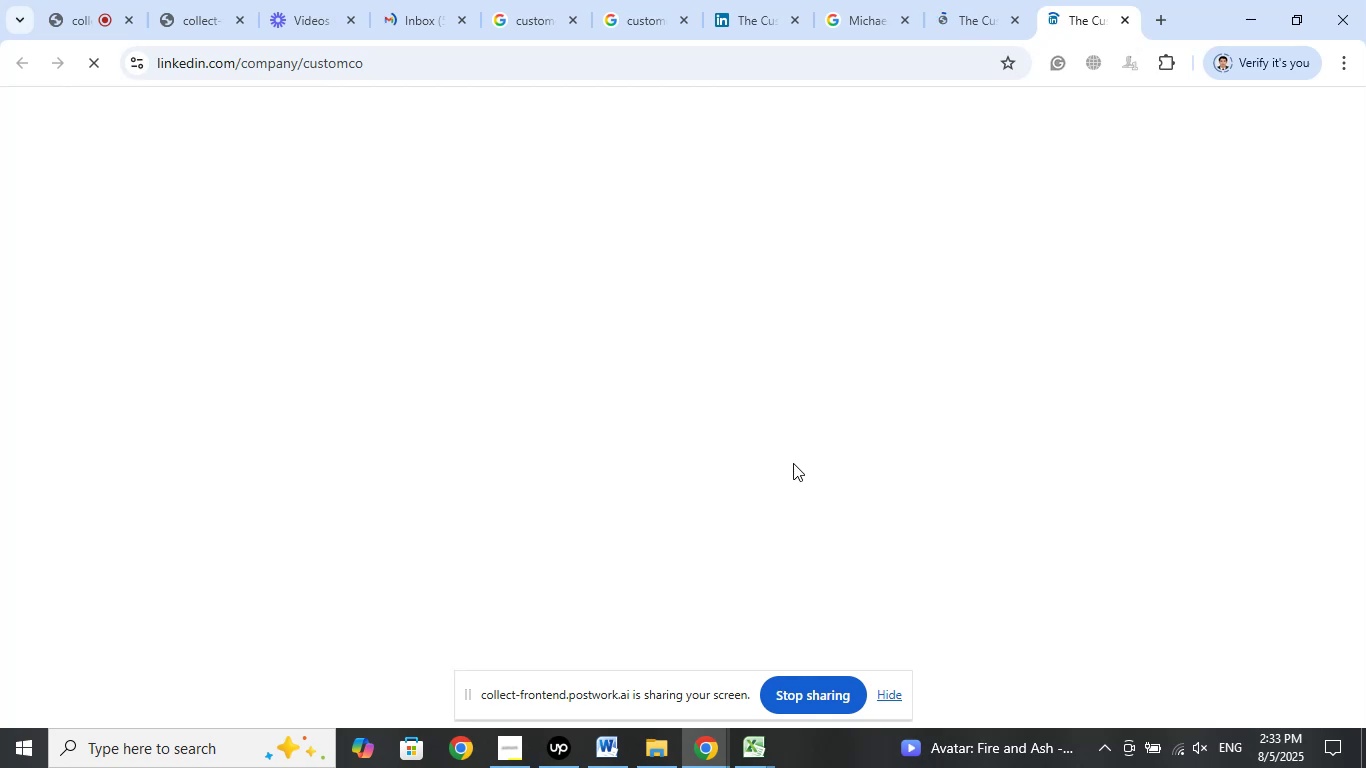 
left_click([62, 6])
 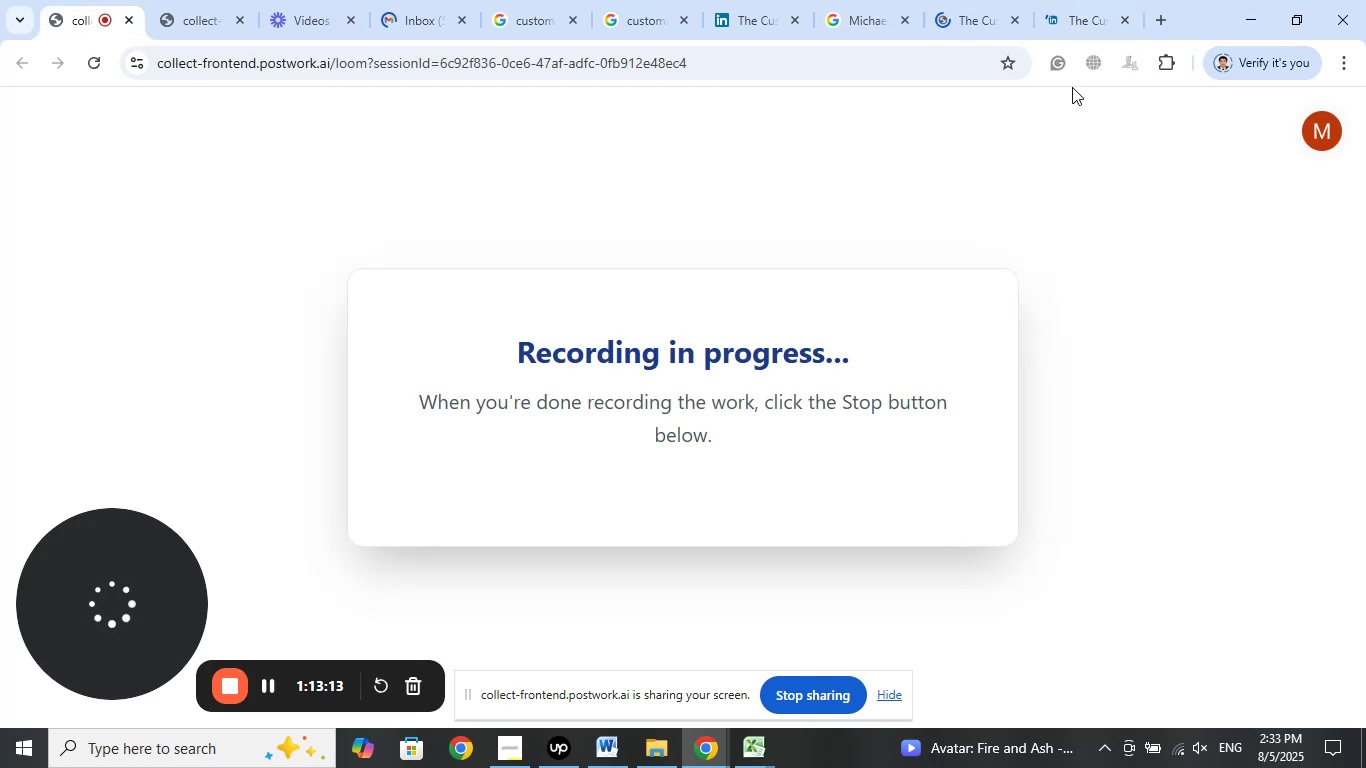 
left_click([1074, 14])
 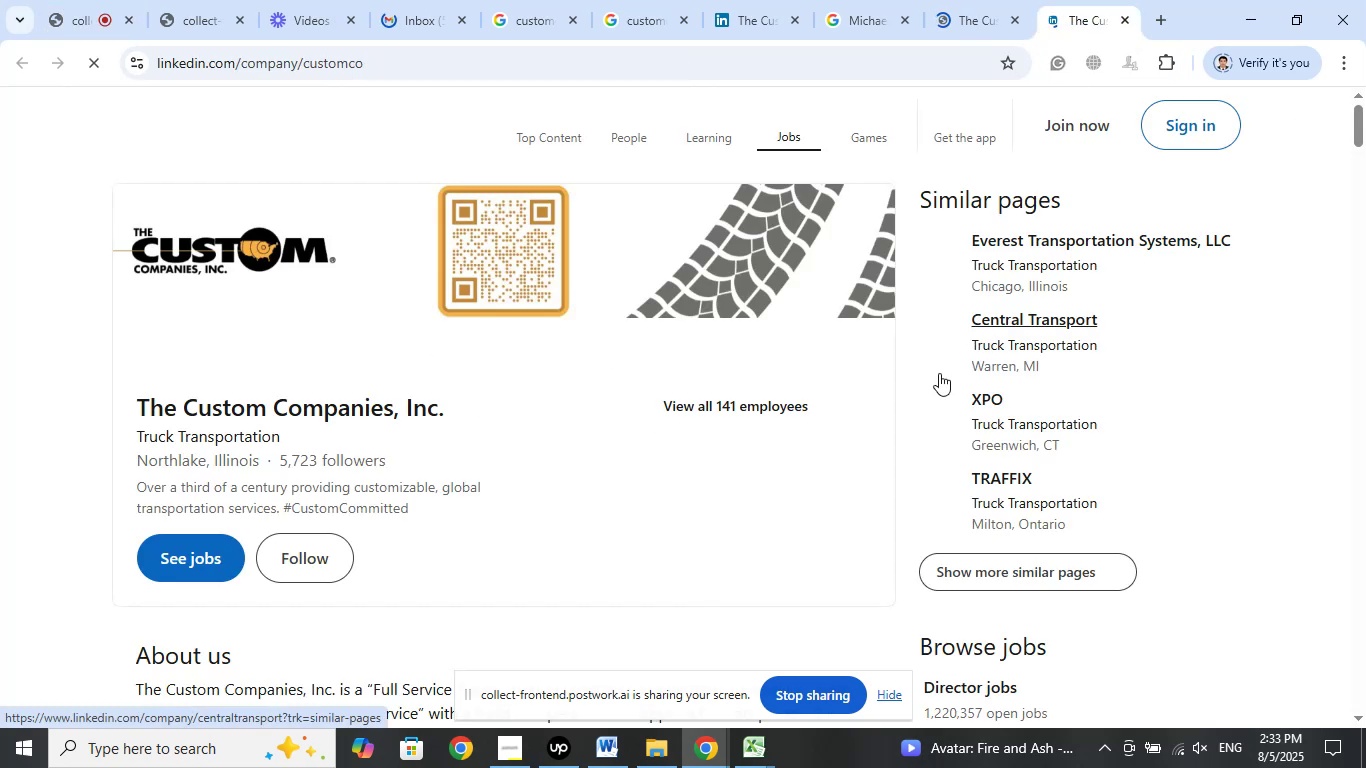 
scroll: coordinate [715, 514], scroll_direction: down, amount: 6.0
 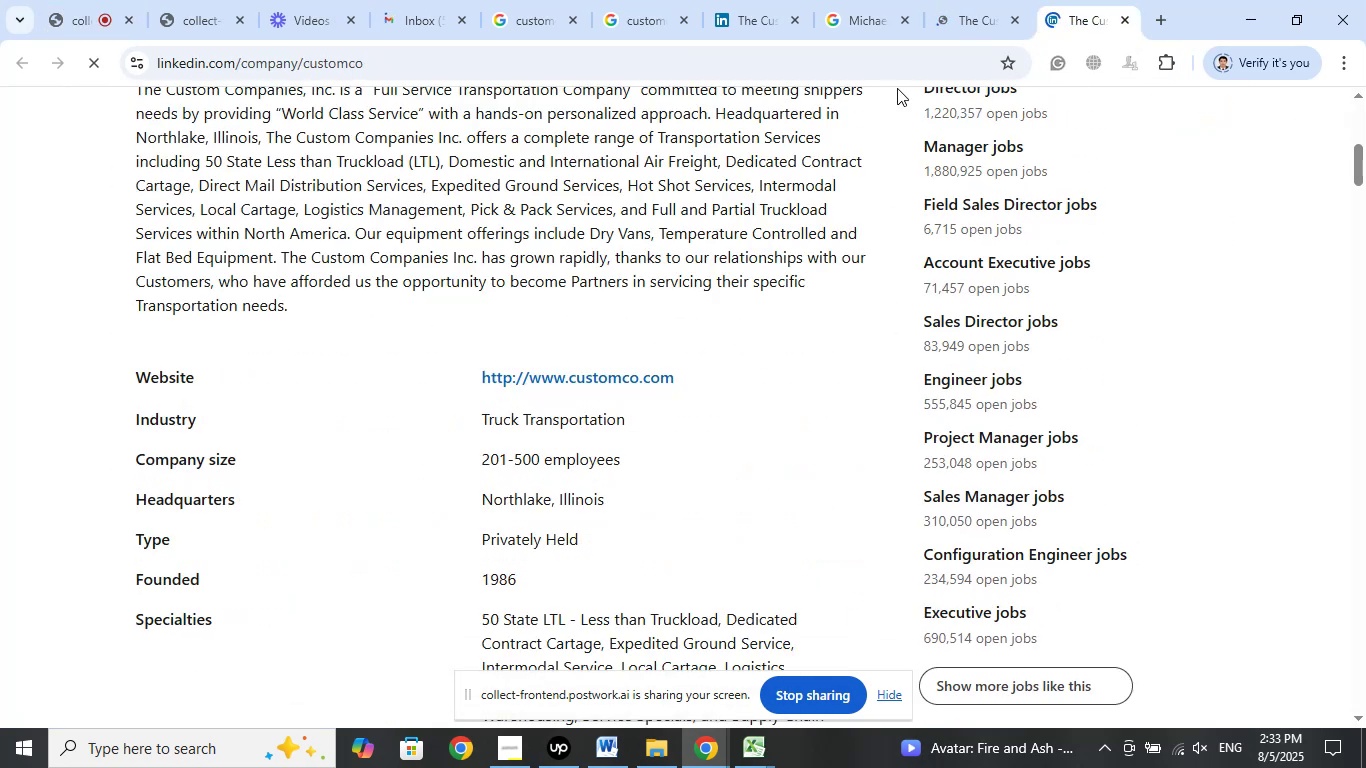 
left_click([982, 0])
 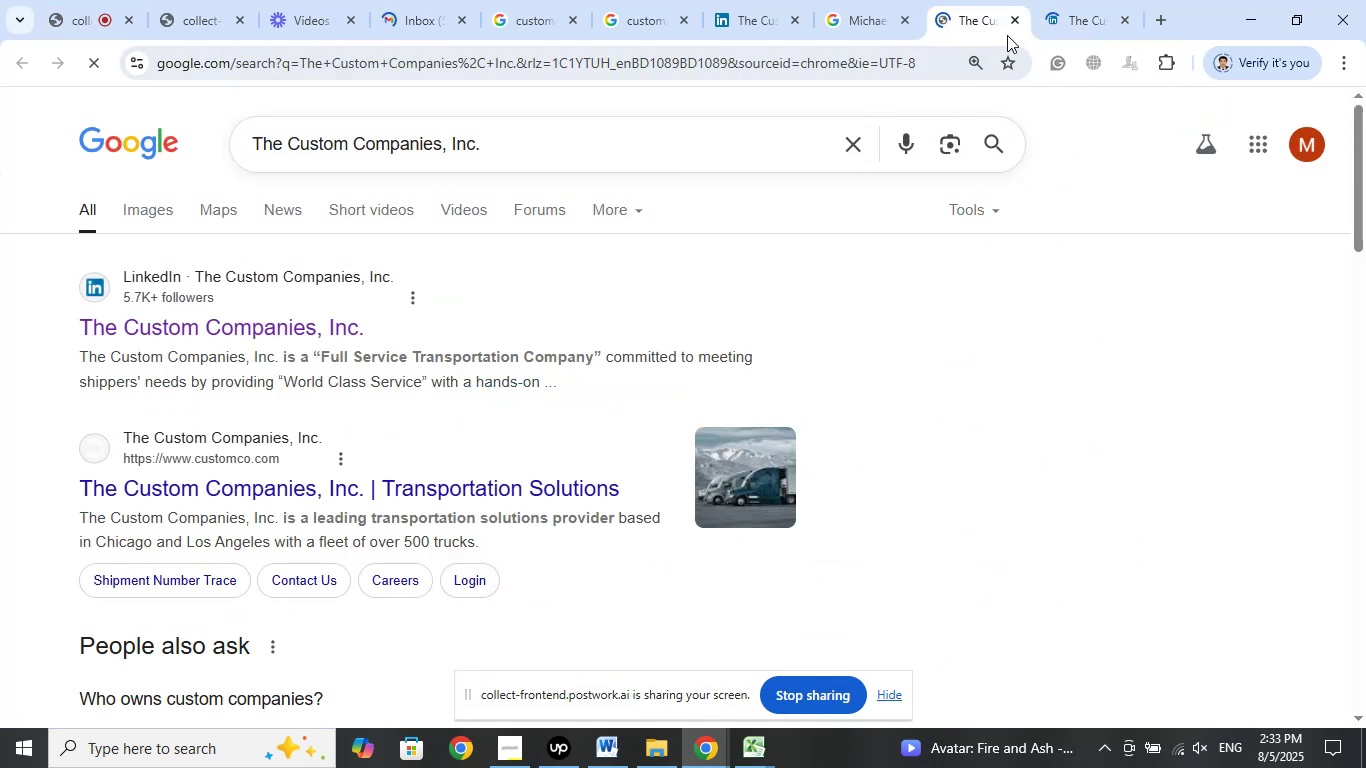 
left_click([1009, 24])
 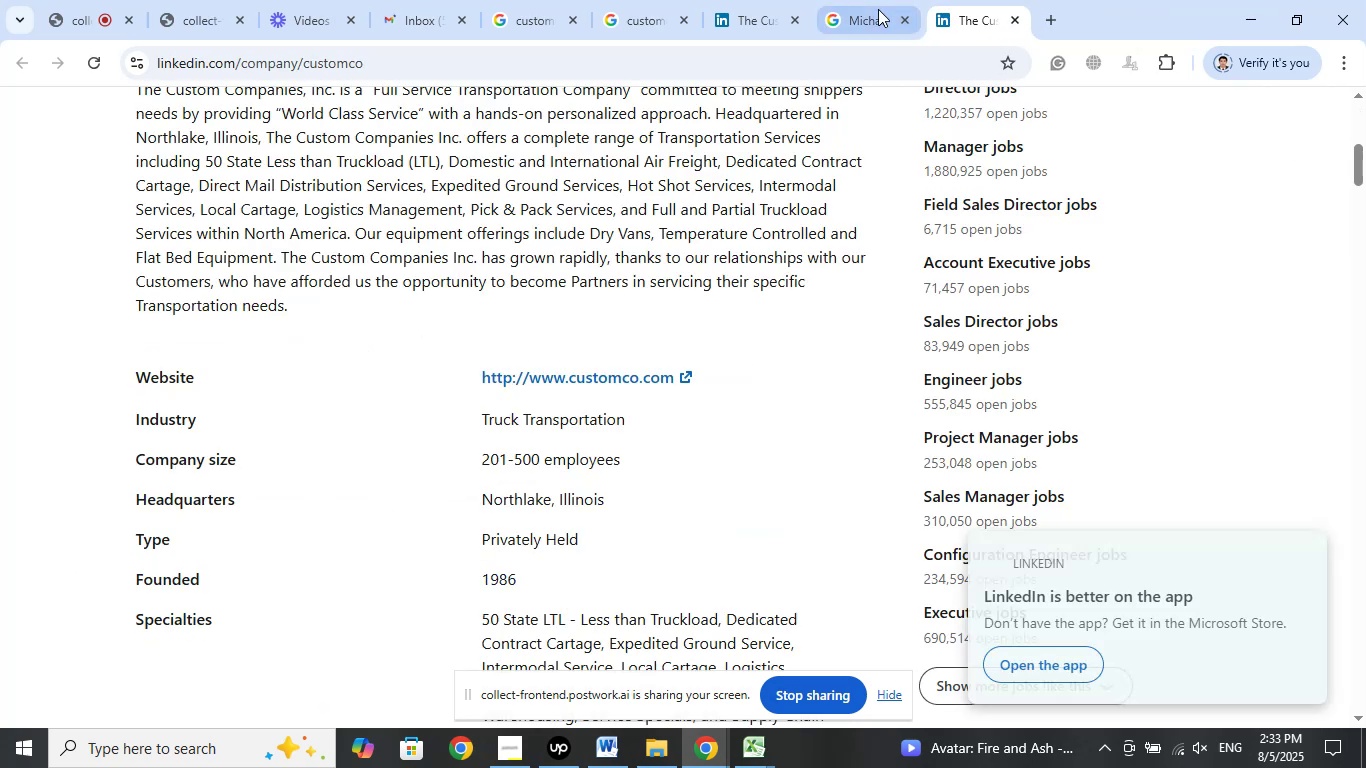 
left_click_drag(start_coordinate=[878, 9], to_coordinate=[983, 0])
 